 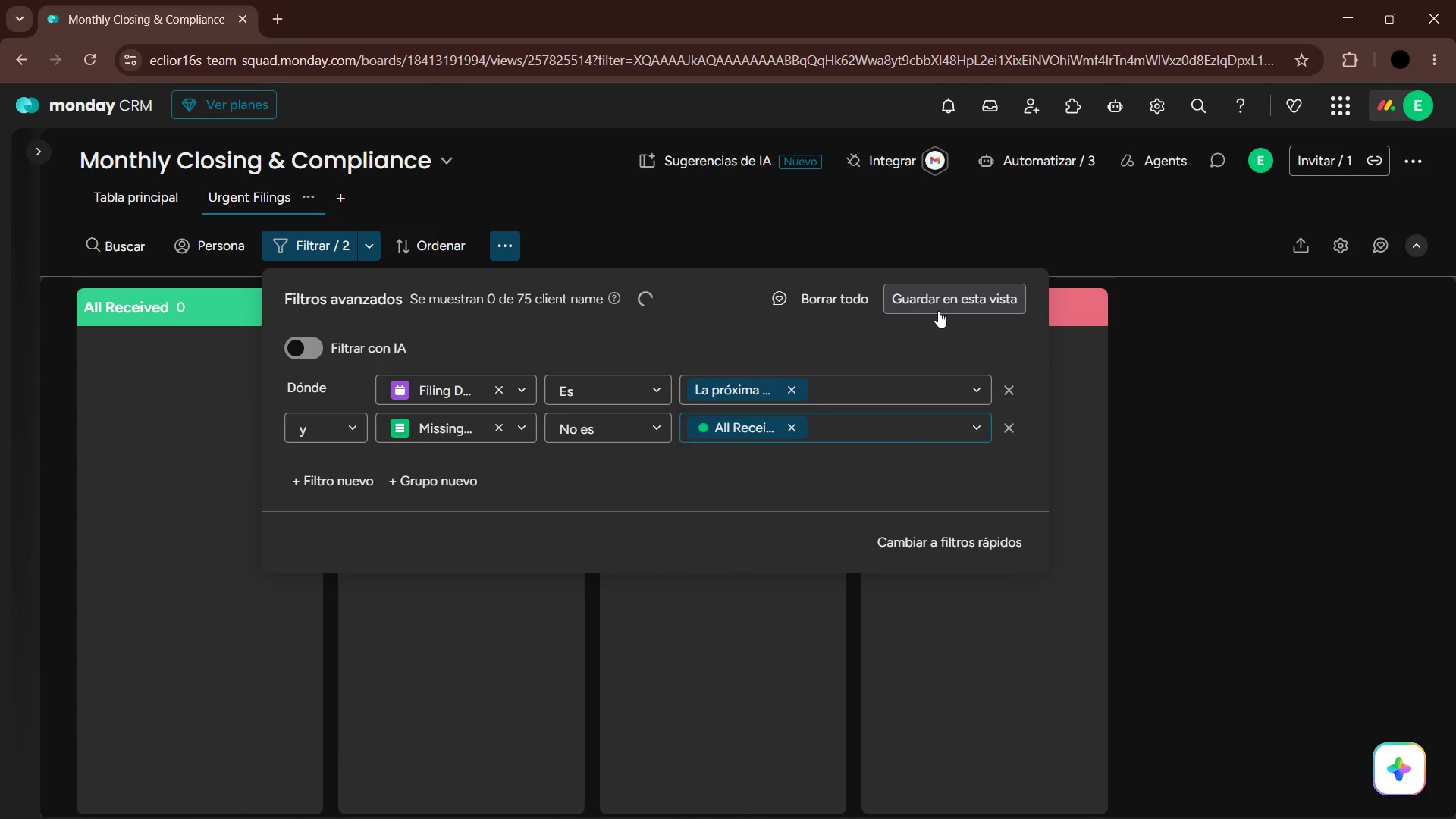 
left_click([1260, 416])
 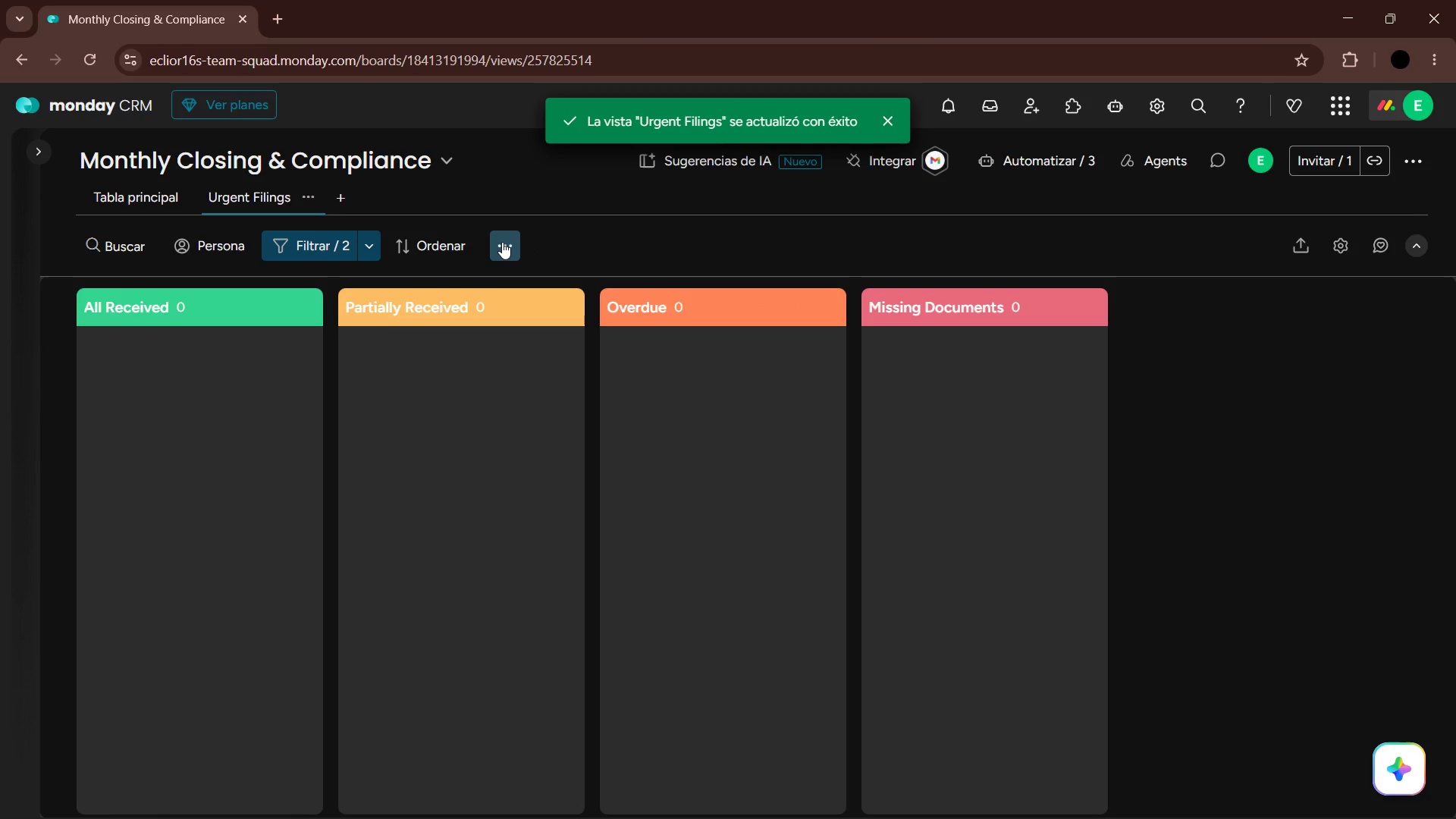 
left_click([502, 242])
 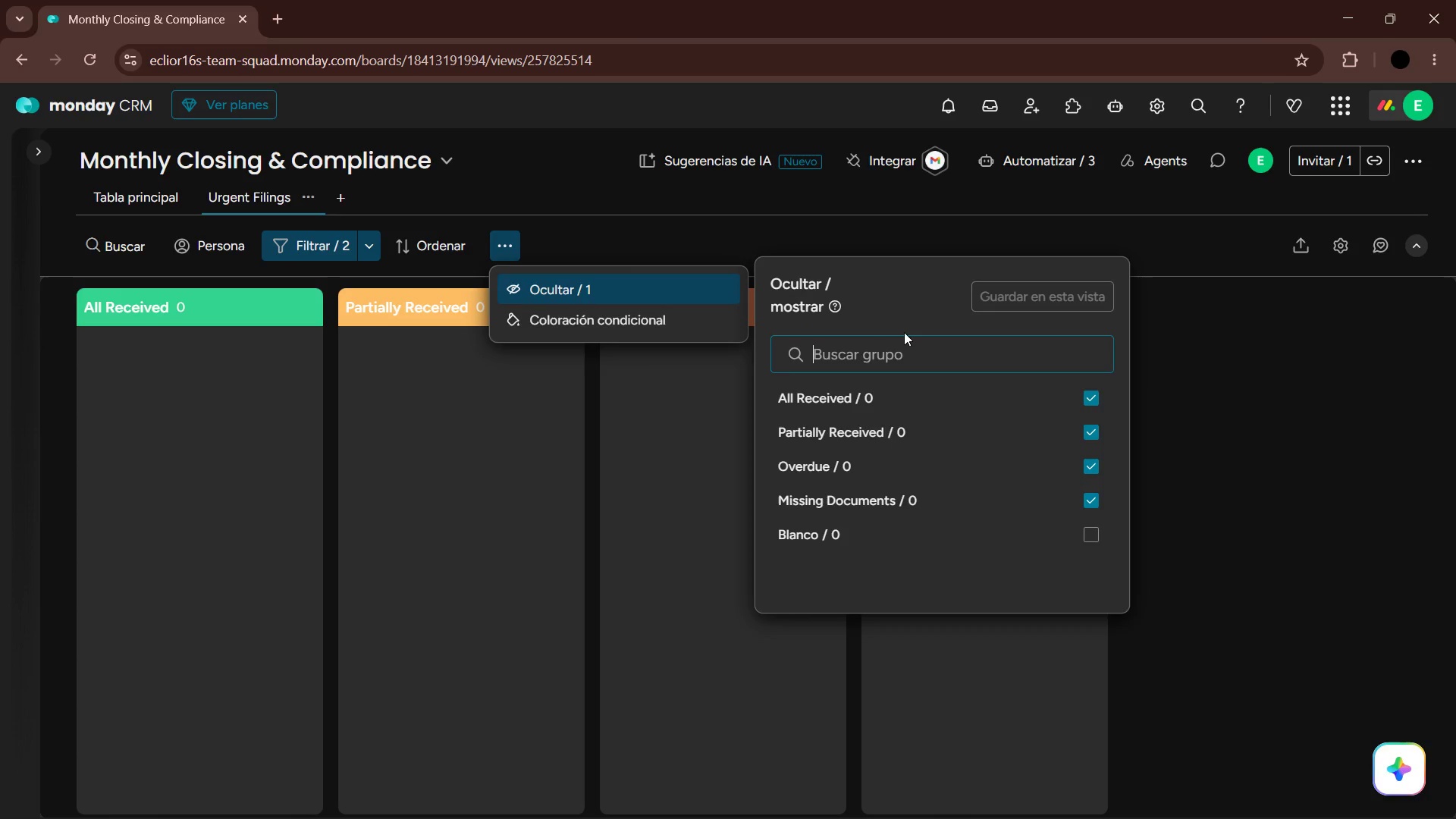 
left_click([1095, 403])
 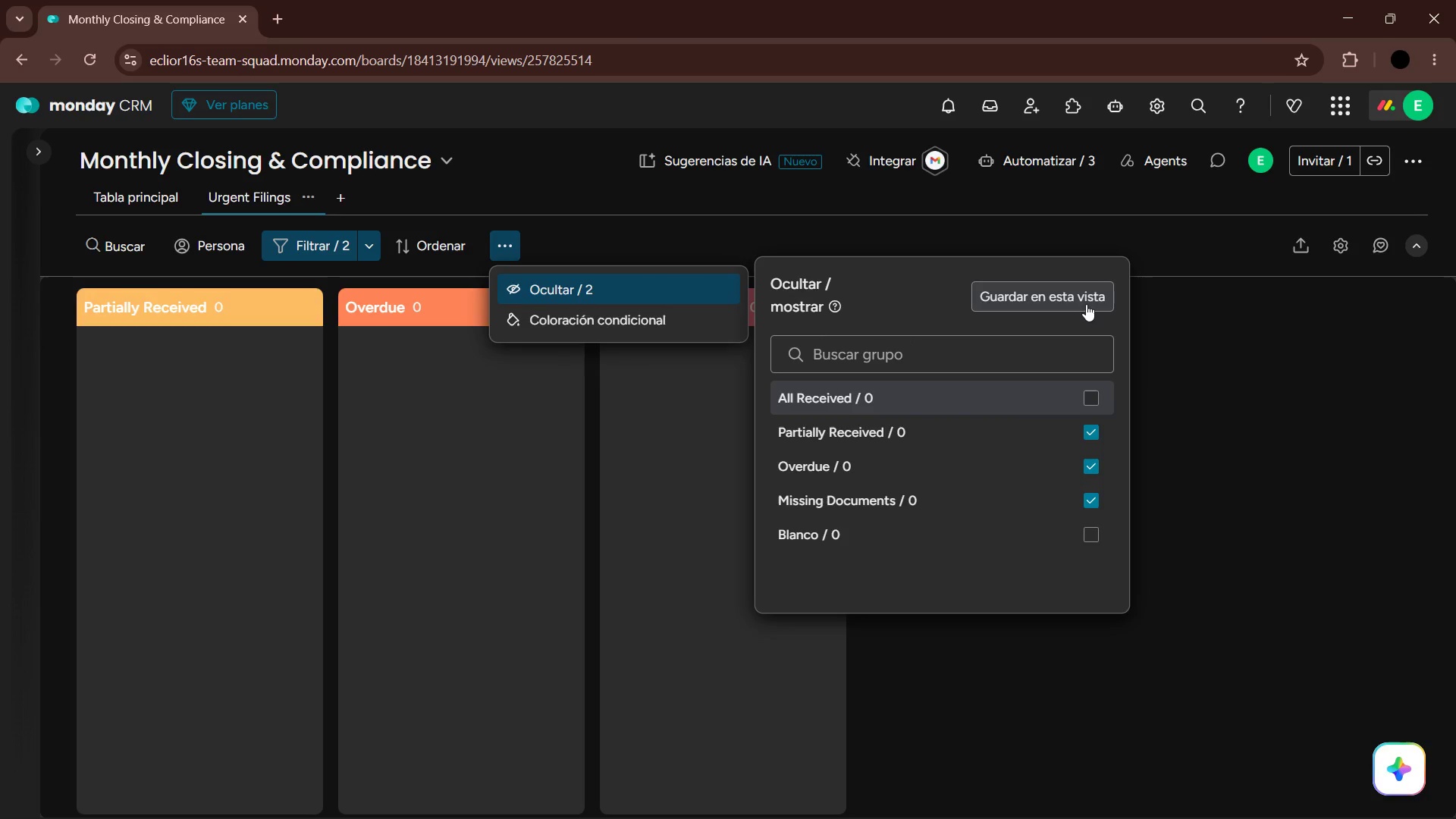 
left_click([1078, 302])
 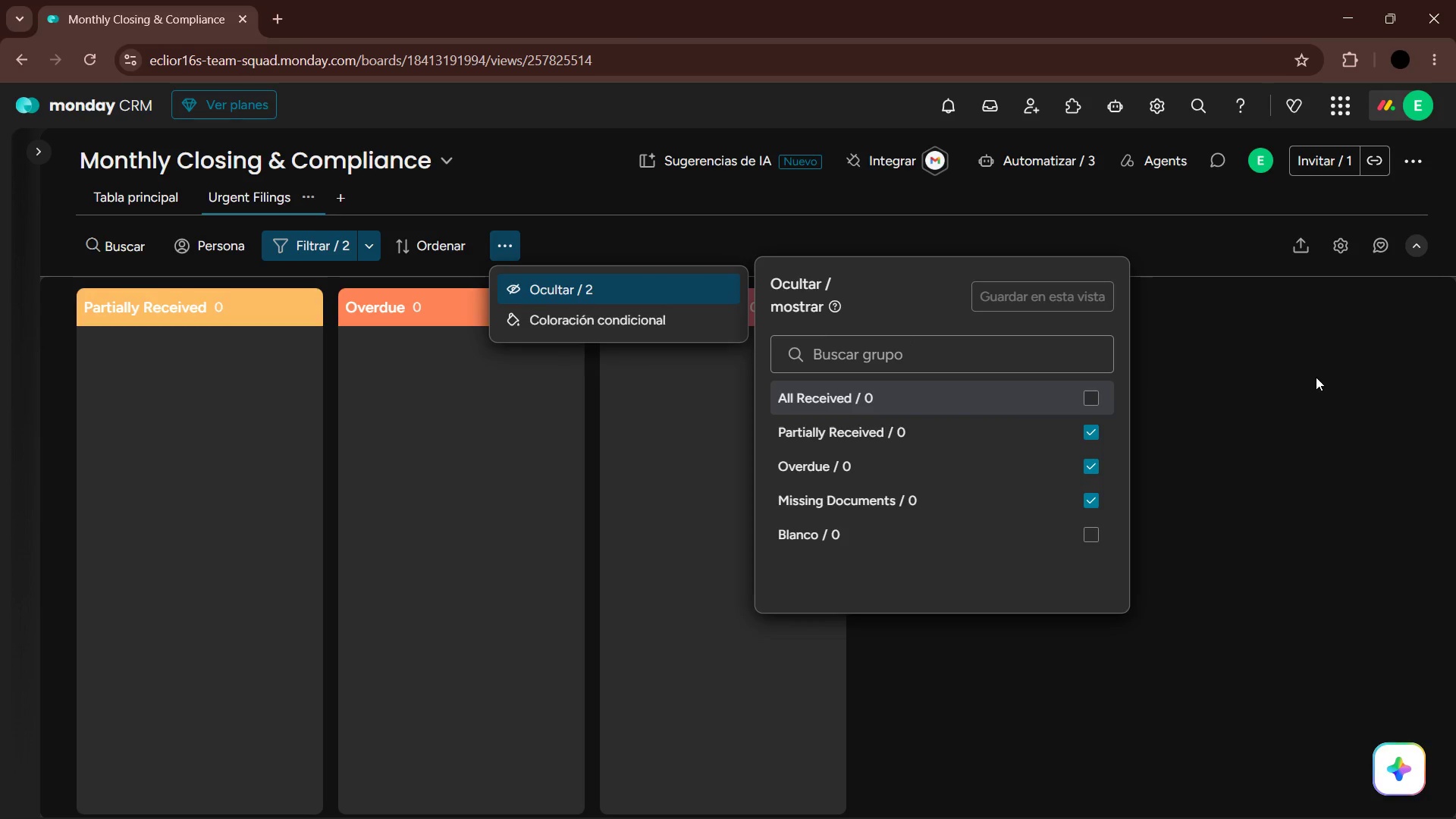 
left_click([1298, 405])
 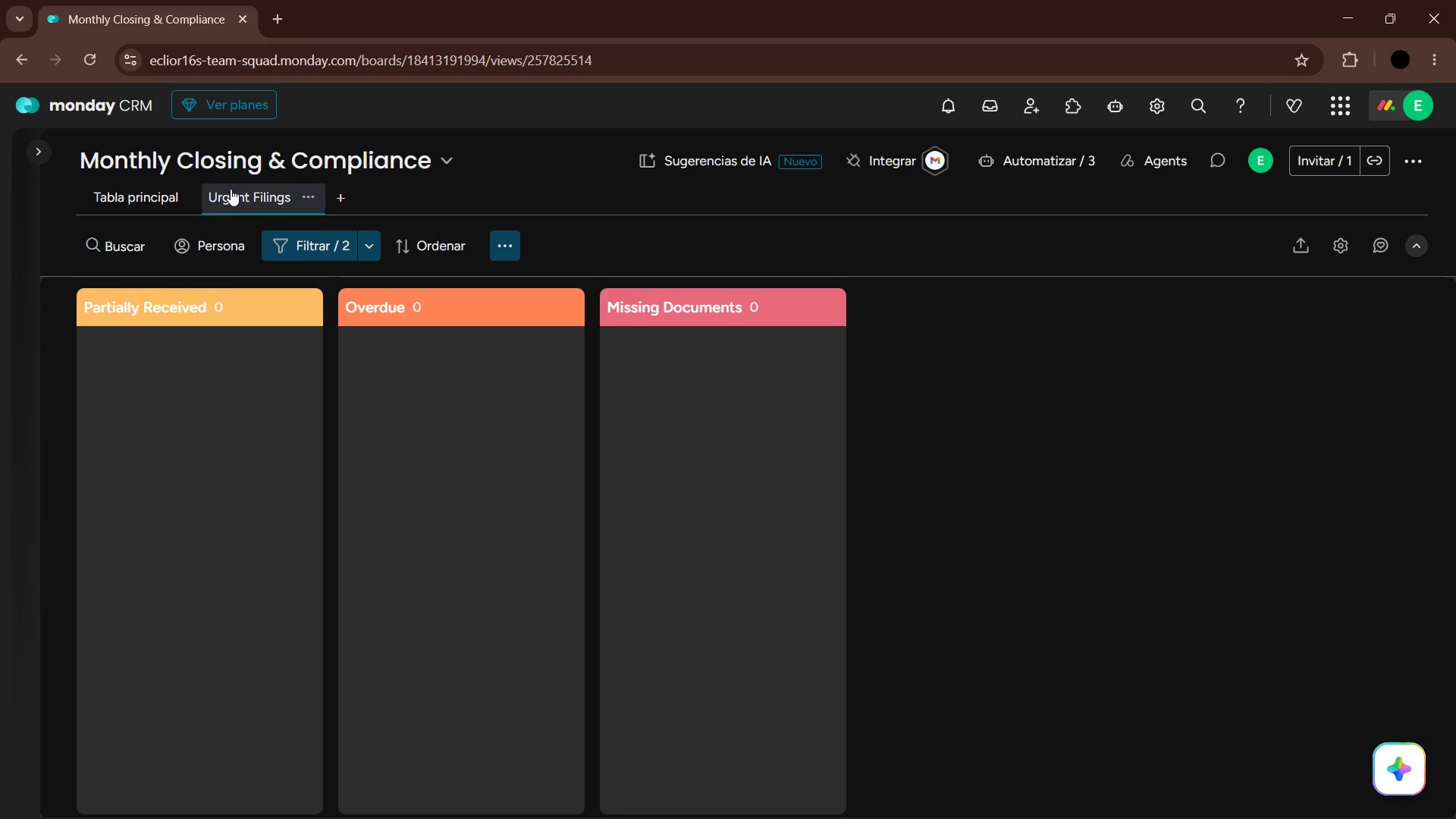 
left_click([123, 194])
 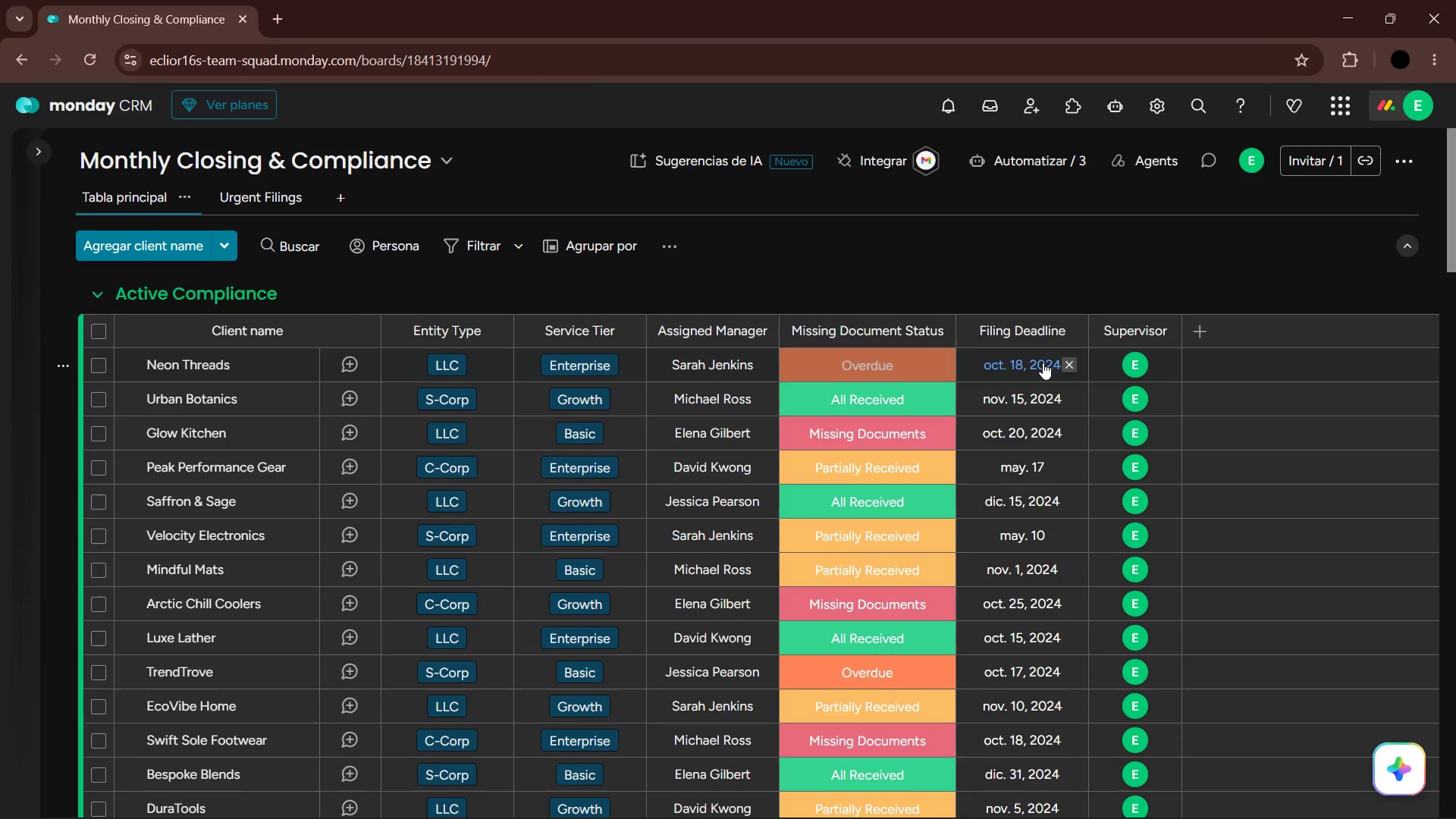 
left_click([1043, 362])
 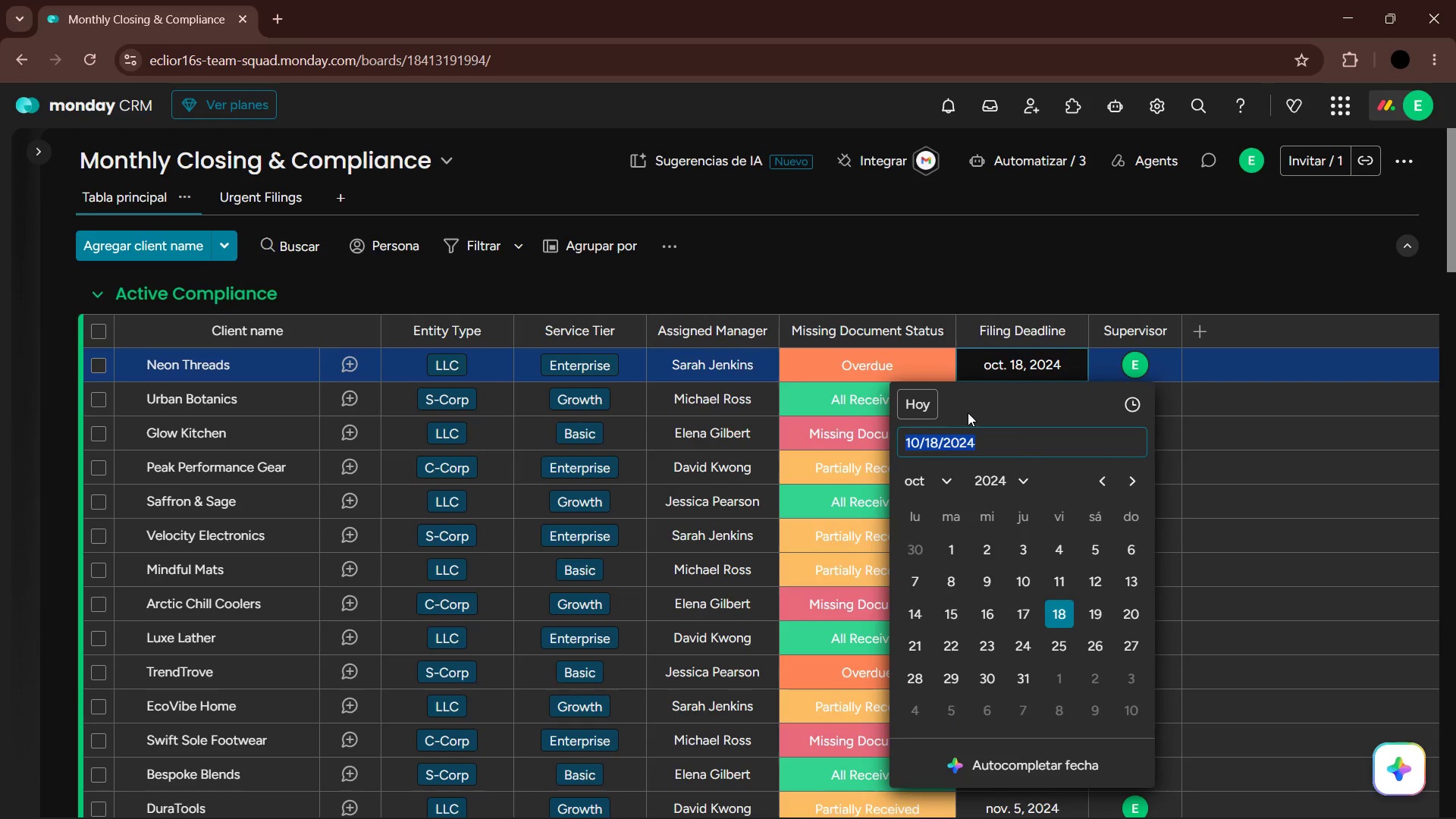 
left_click([917, 397])
 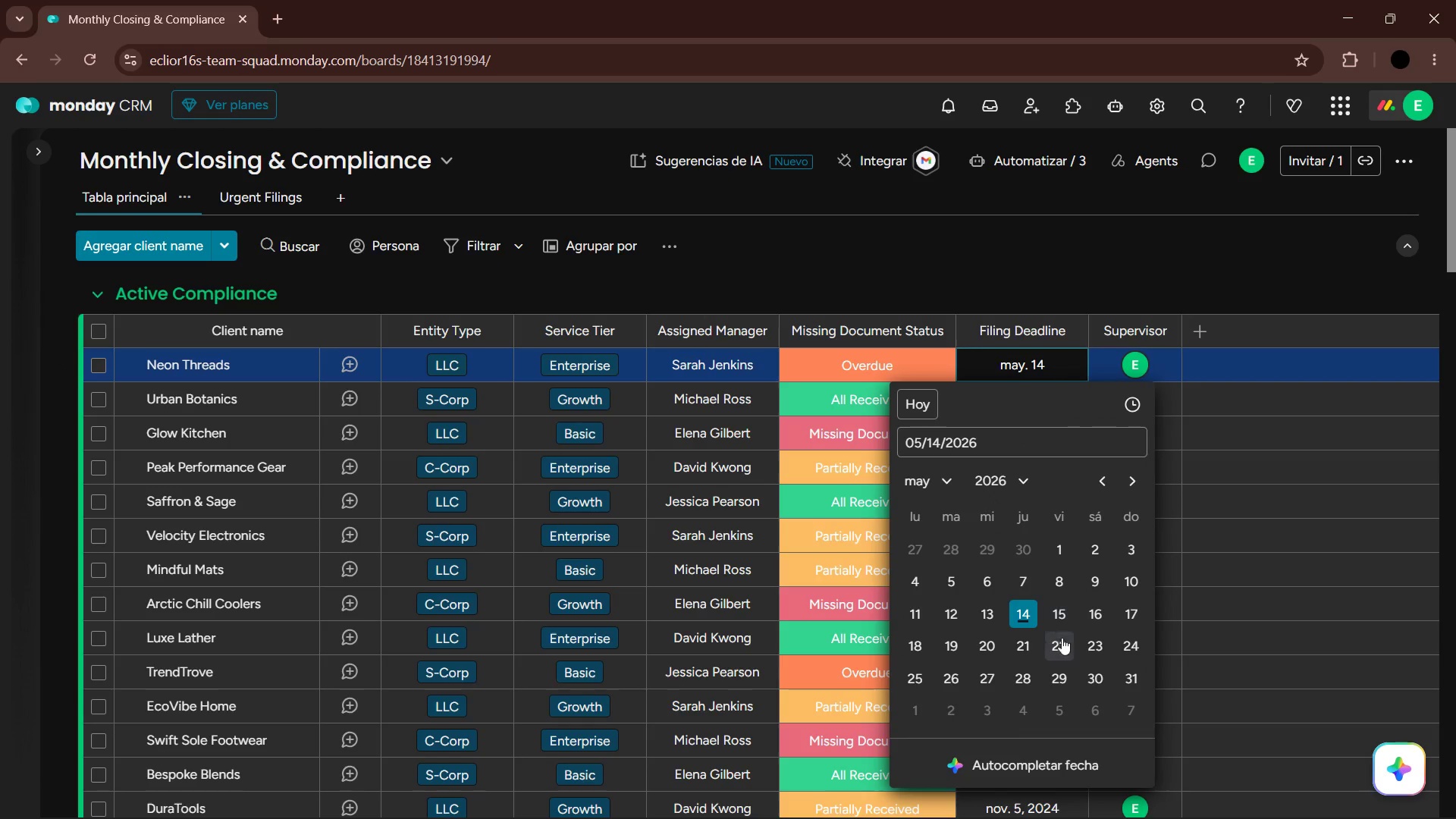 
left_click([1059, 652])
 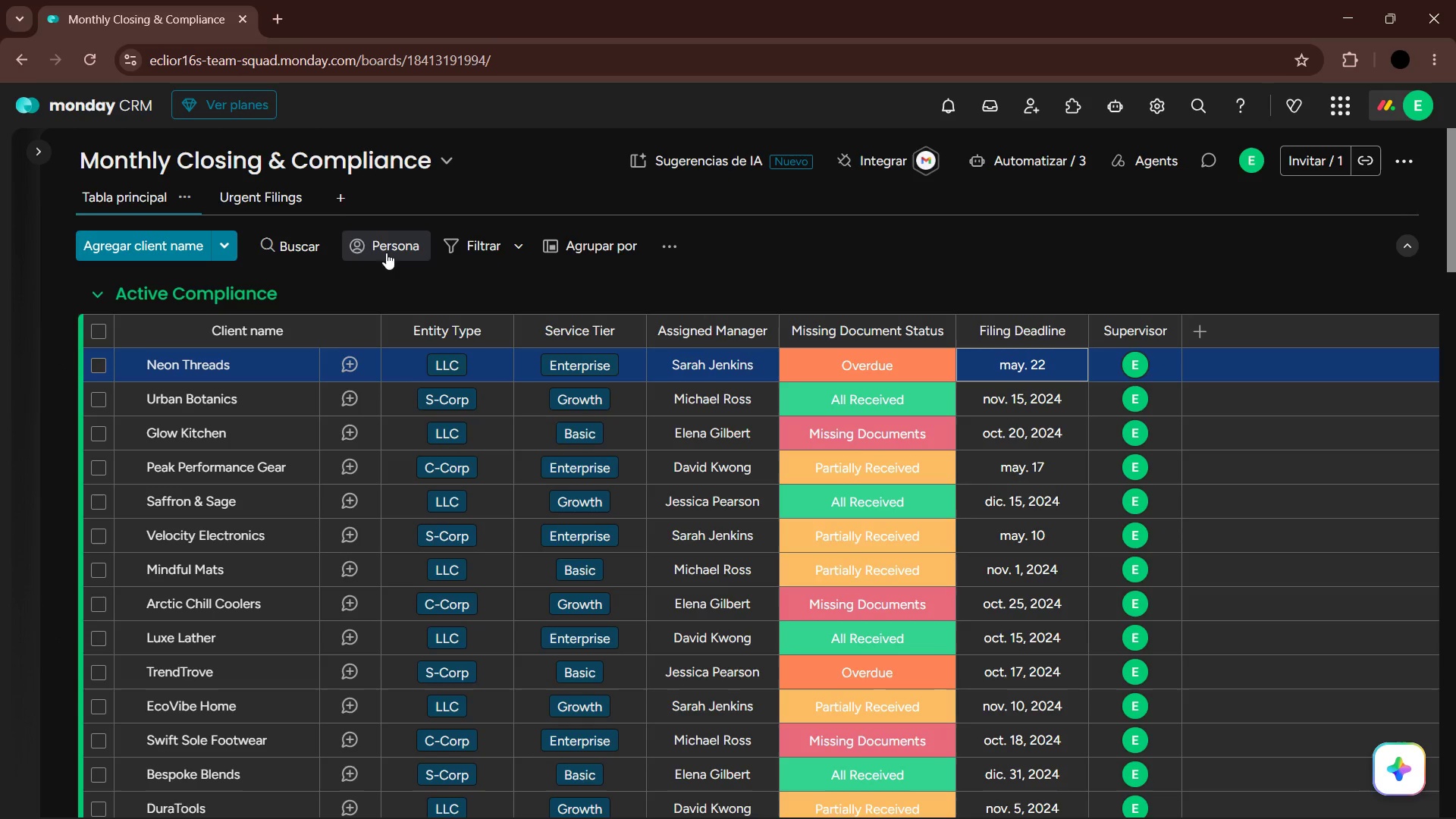 
left_click([255, 193])
 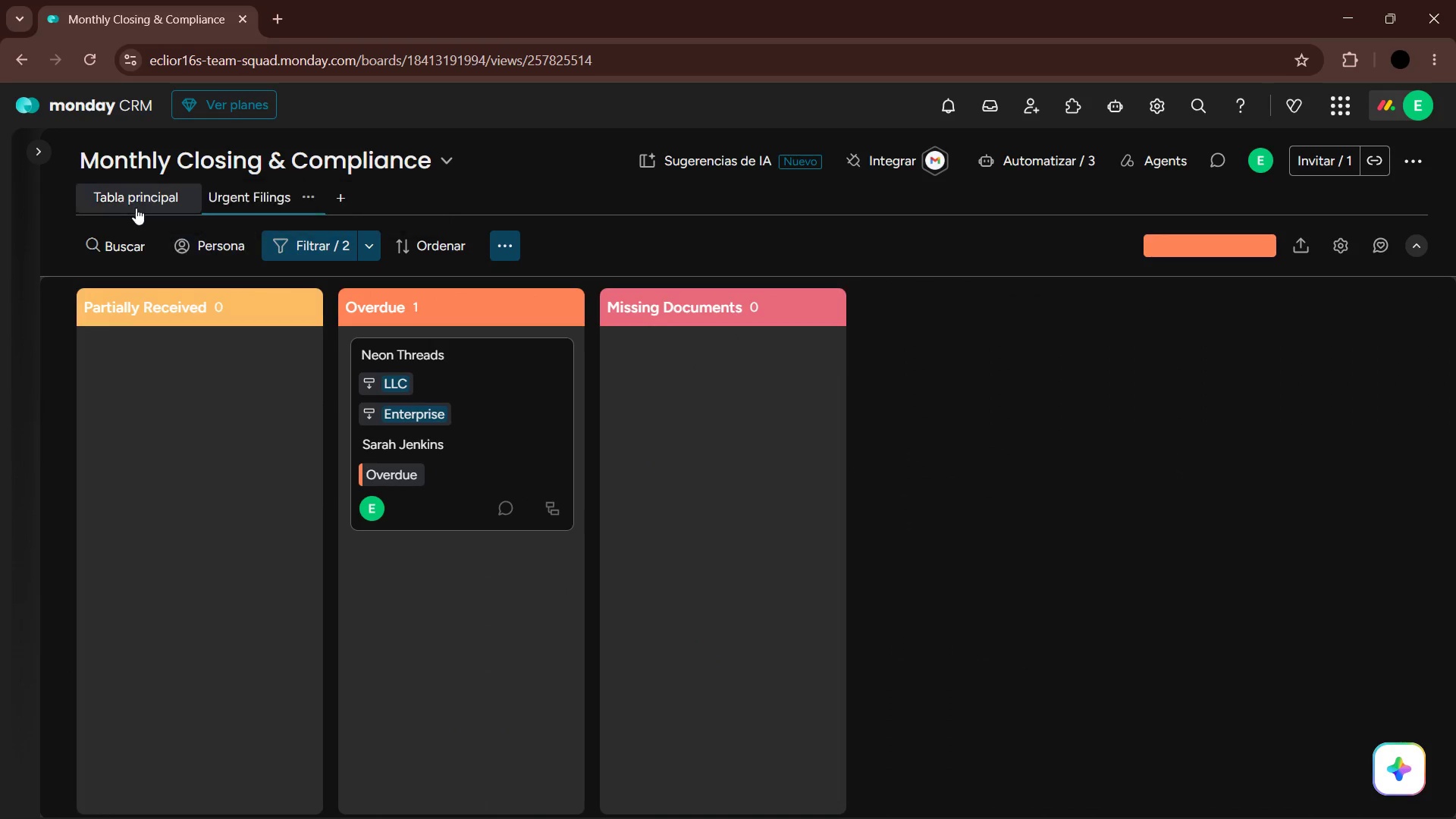 
left_click([136, 206])
 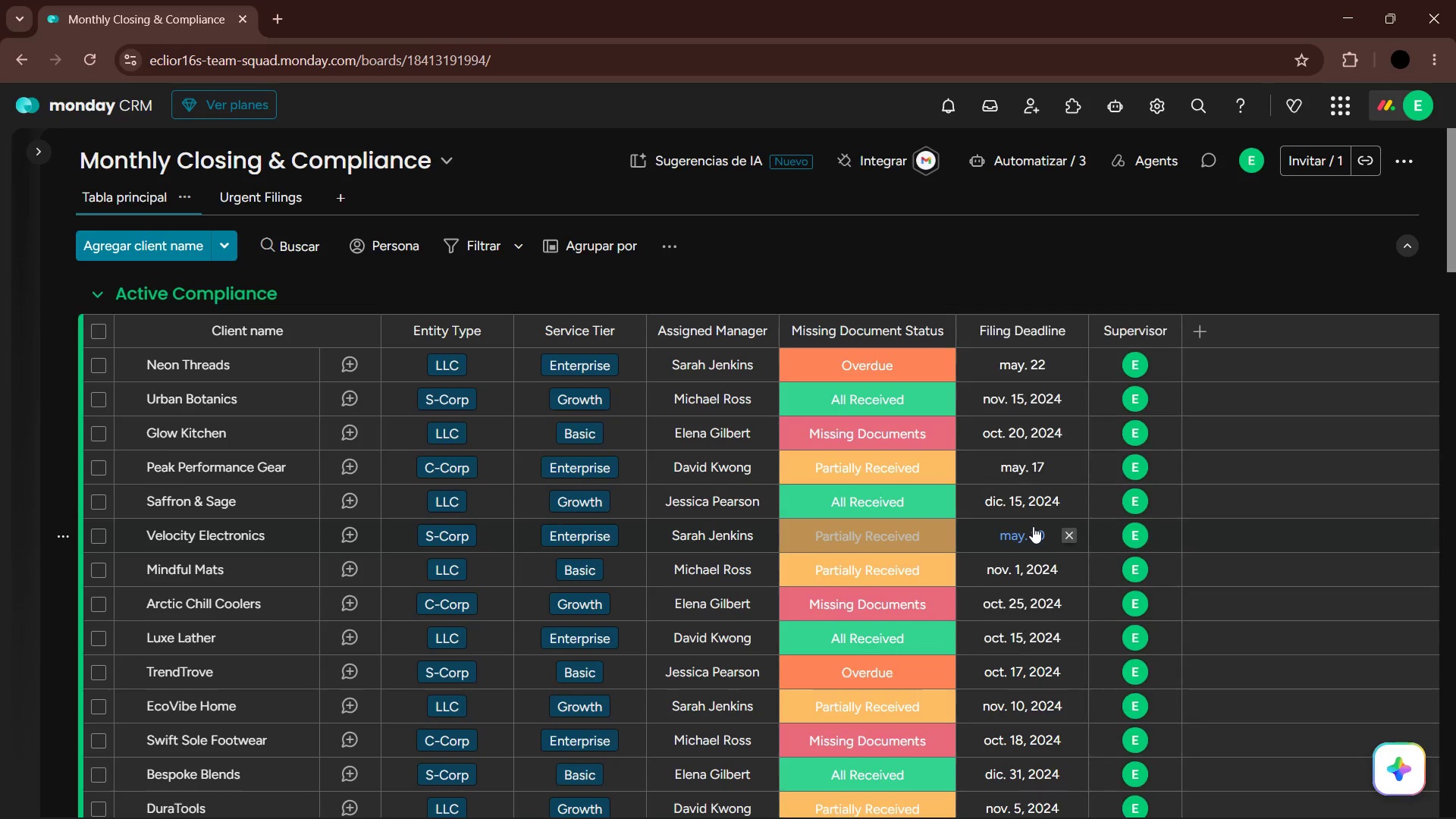 
left_click([1034, 512])
 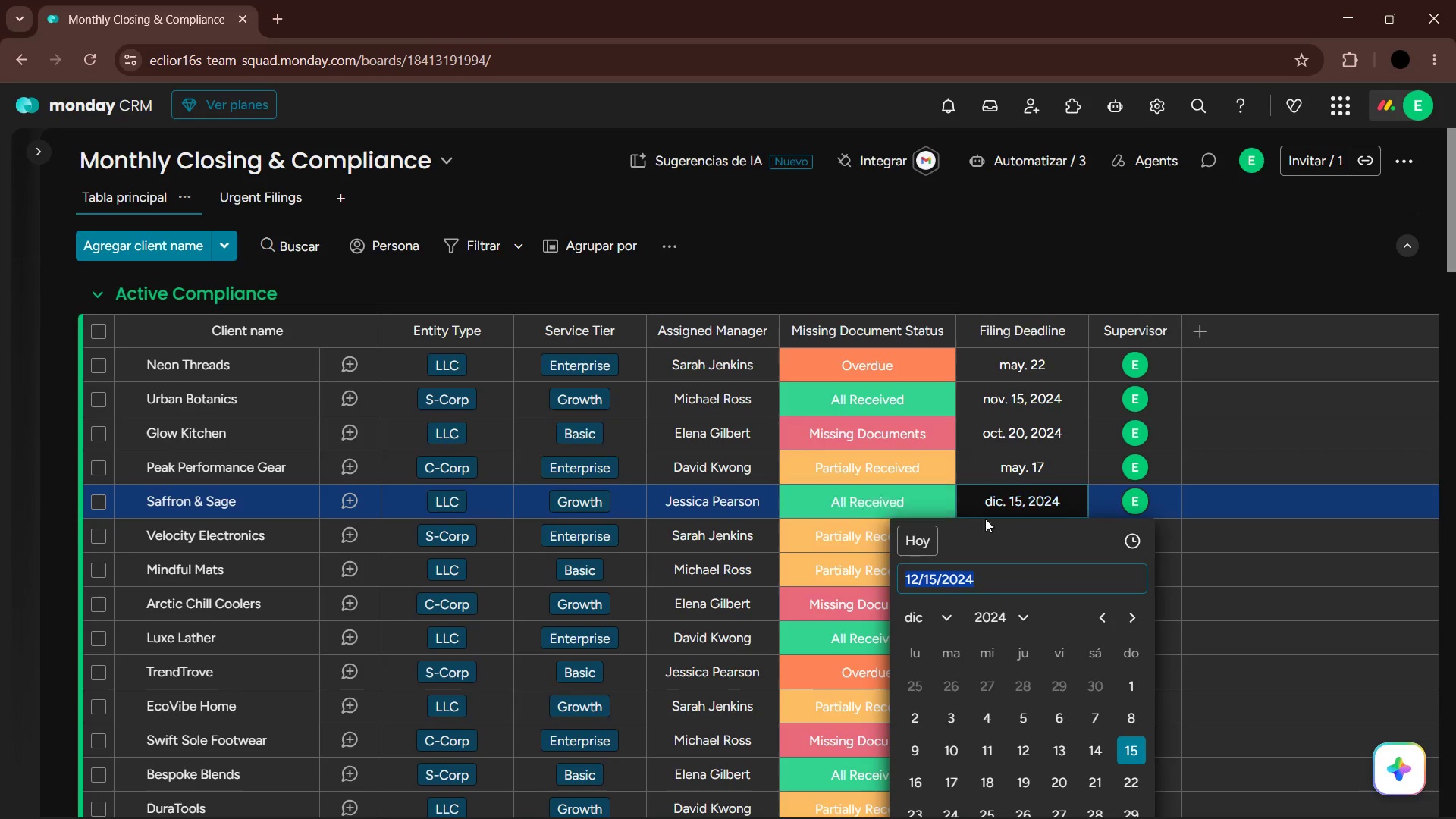 
left_click([916, 530])
 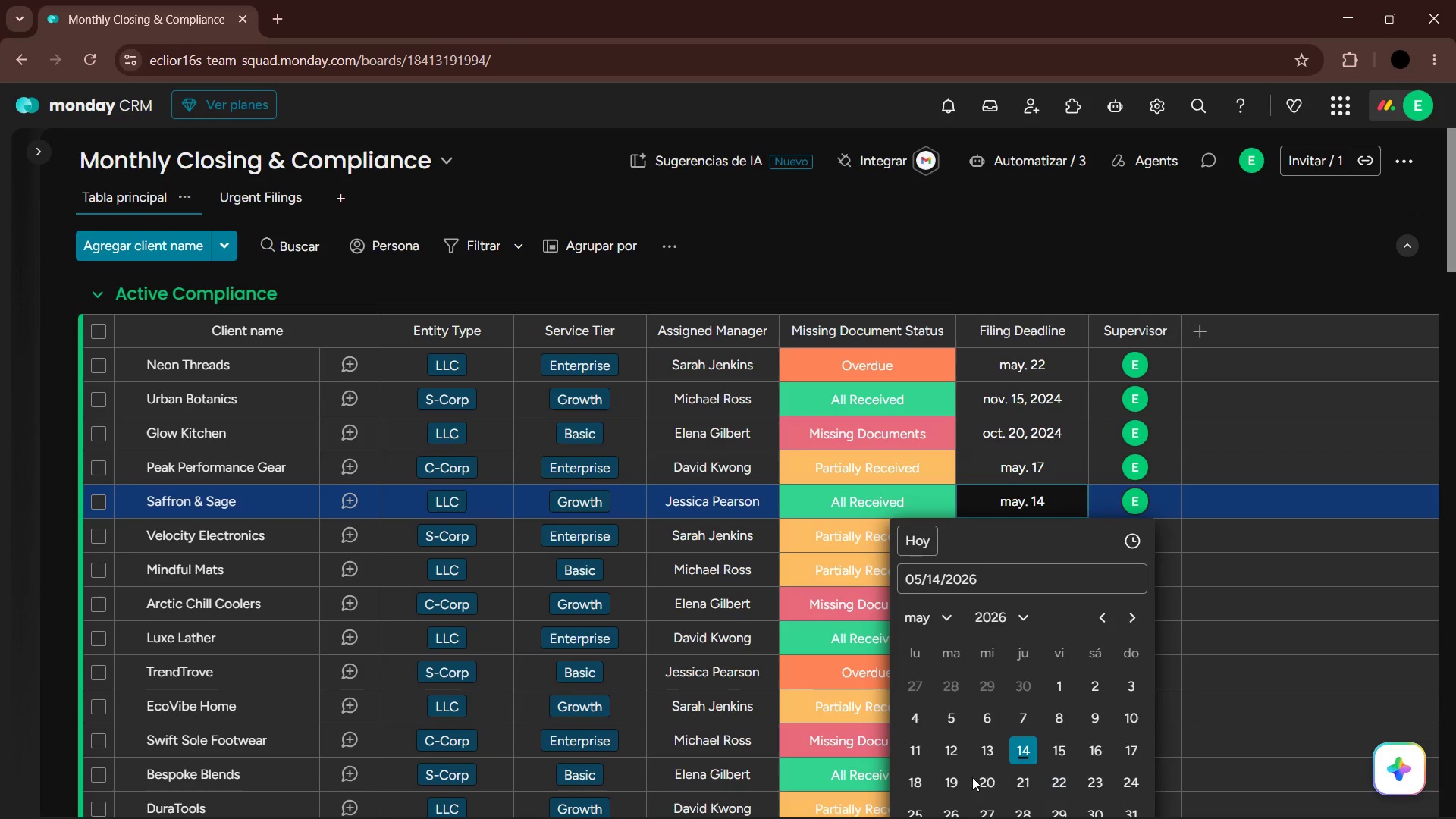 
left_click([961, 786])
 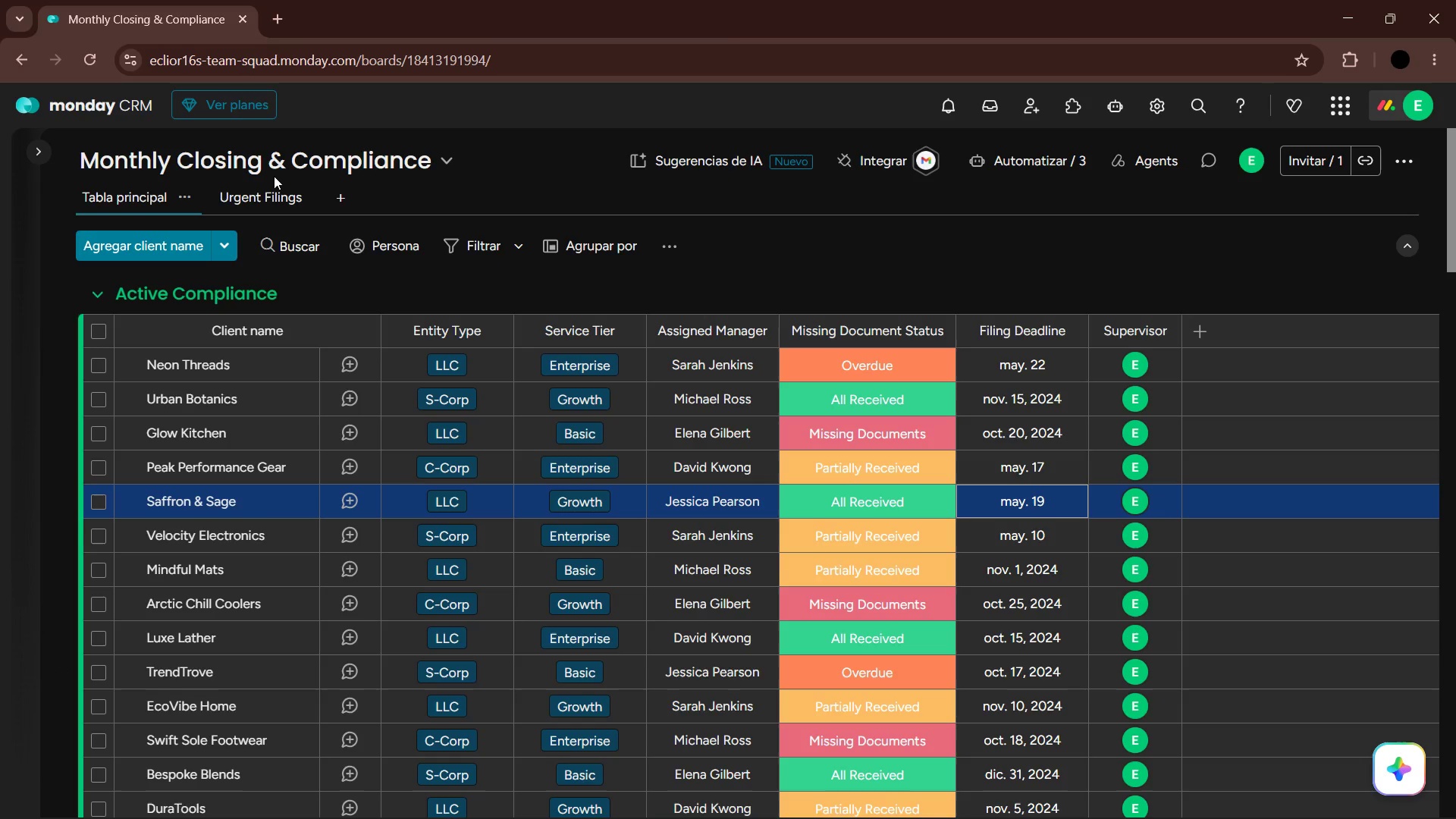 
double_click([281, 204])
 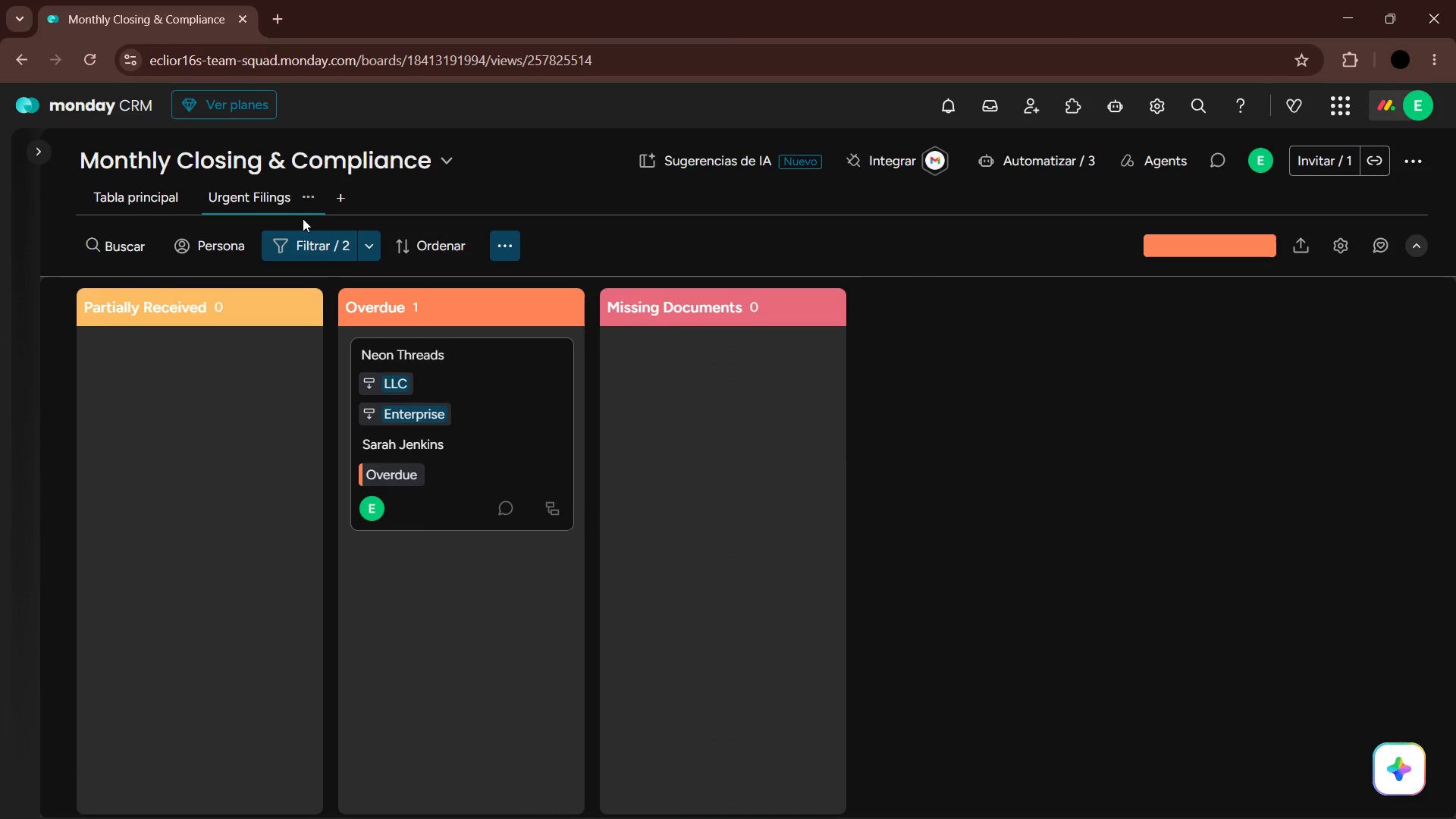 
left_click([141, 187])
 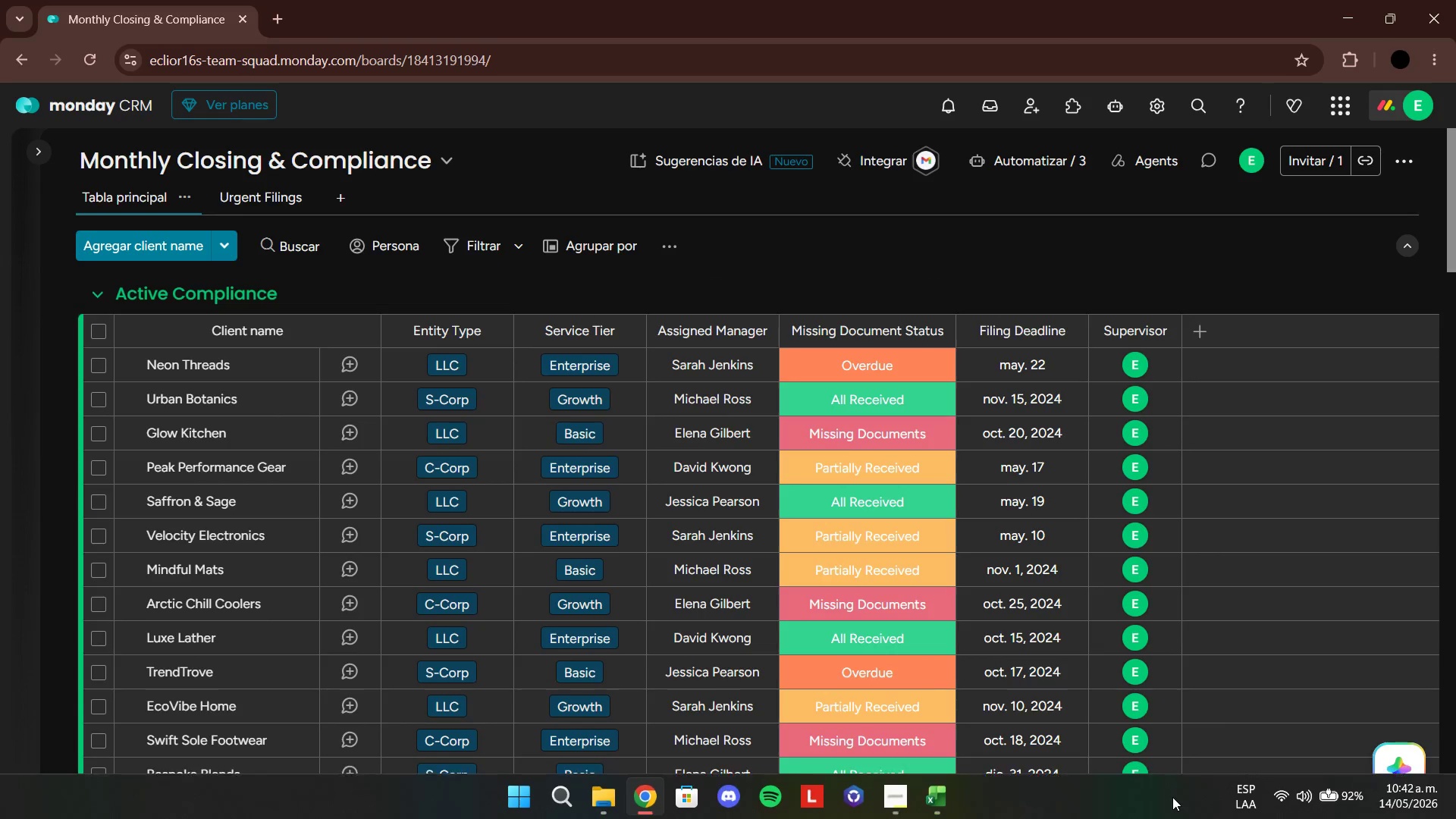 
left_click([1024, 499])
 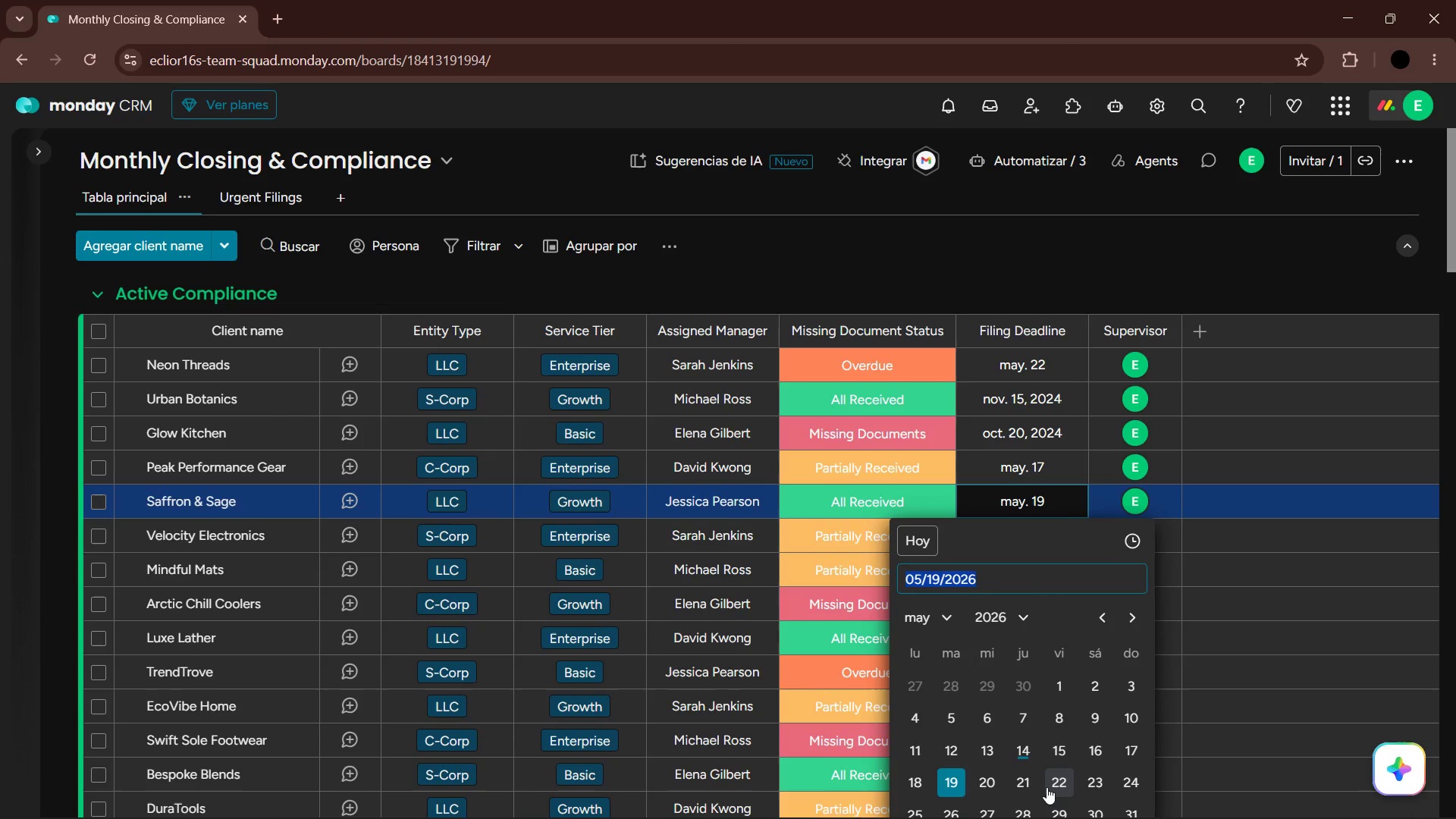 
left_click([1049, 782])
 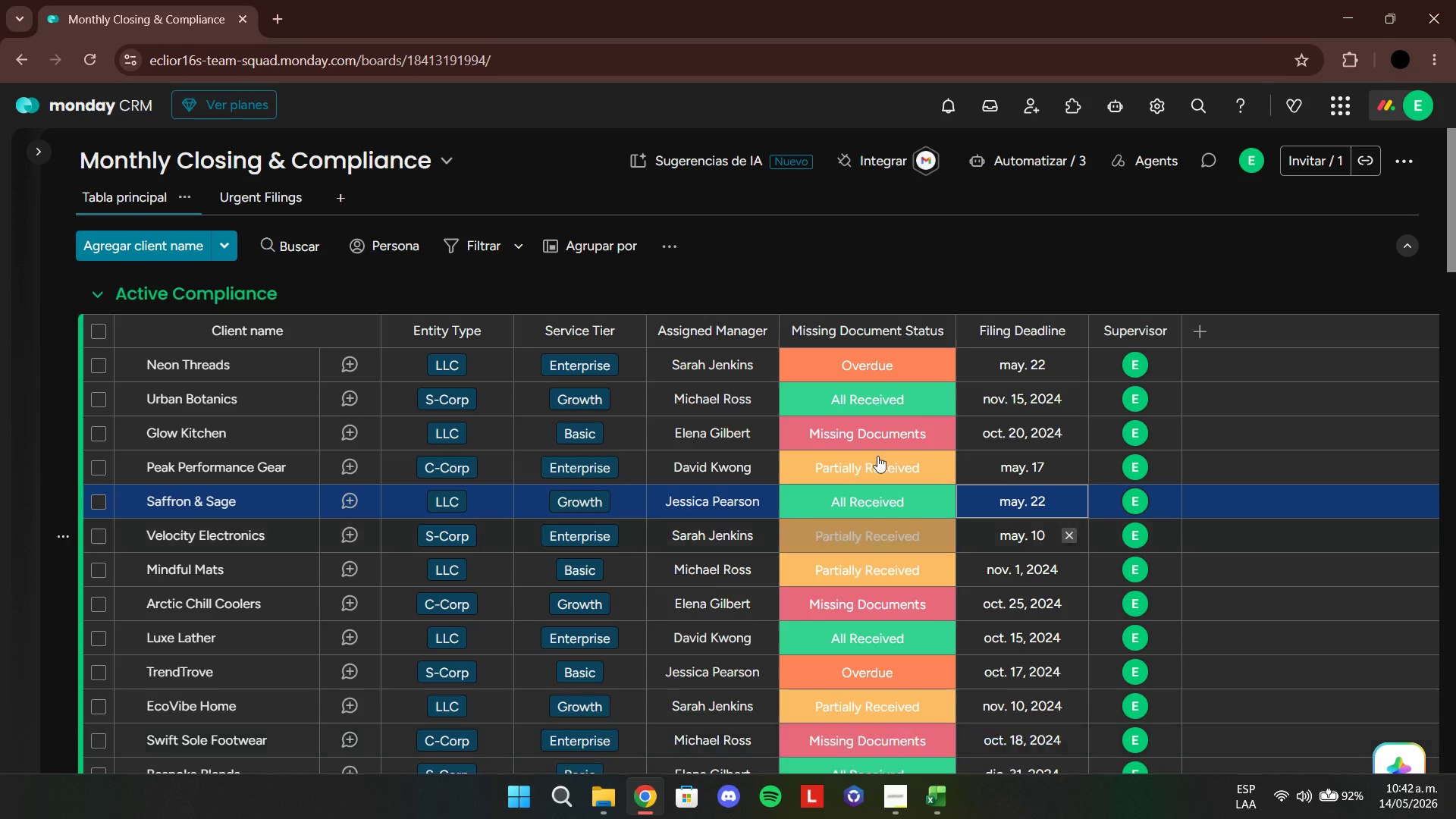 
left_click([268, 211])
 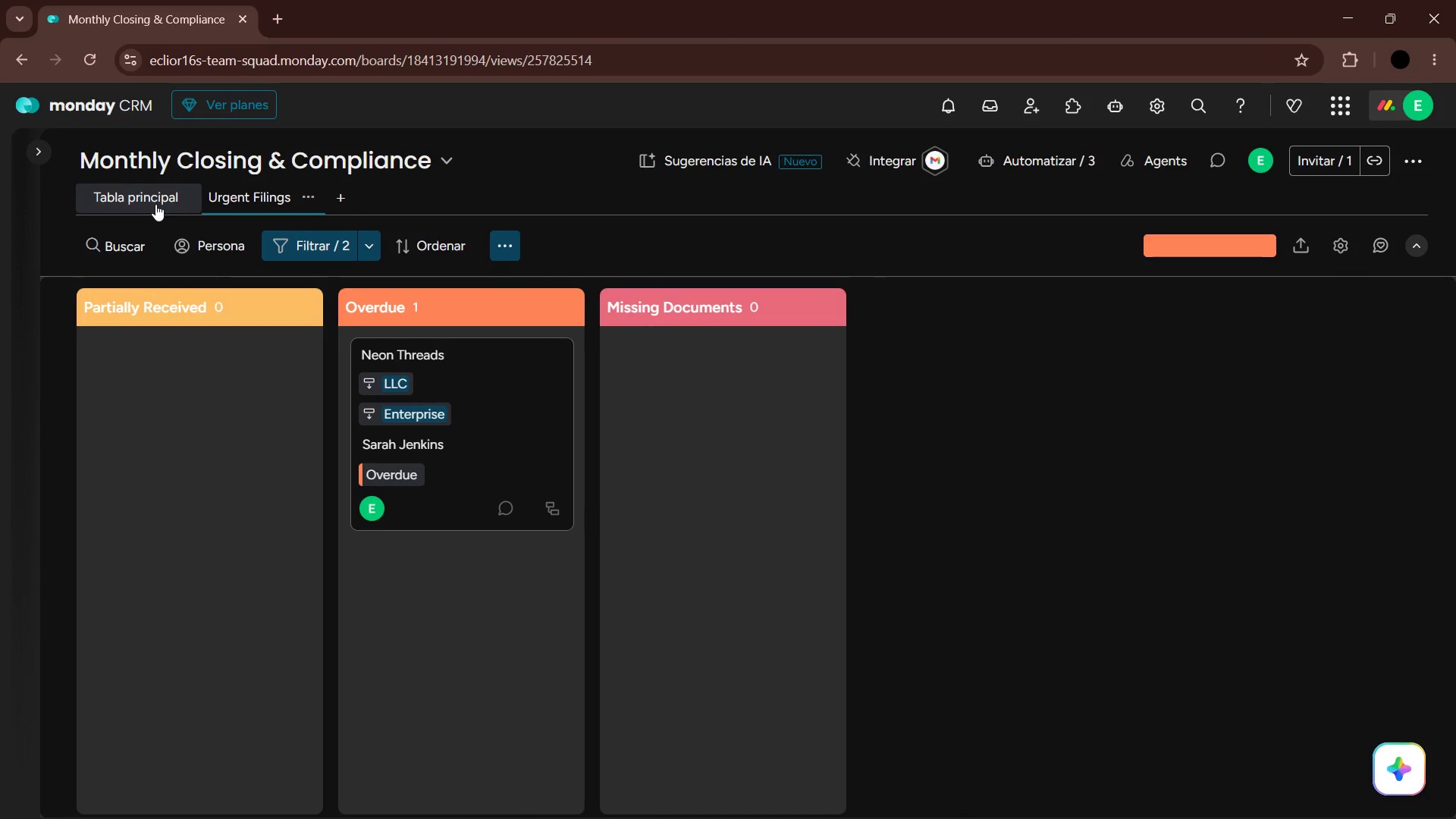 
left_click([155, 204])
 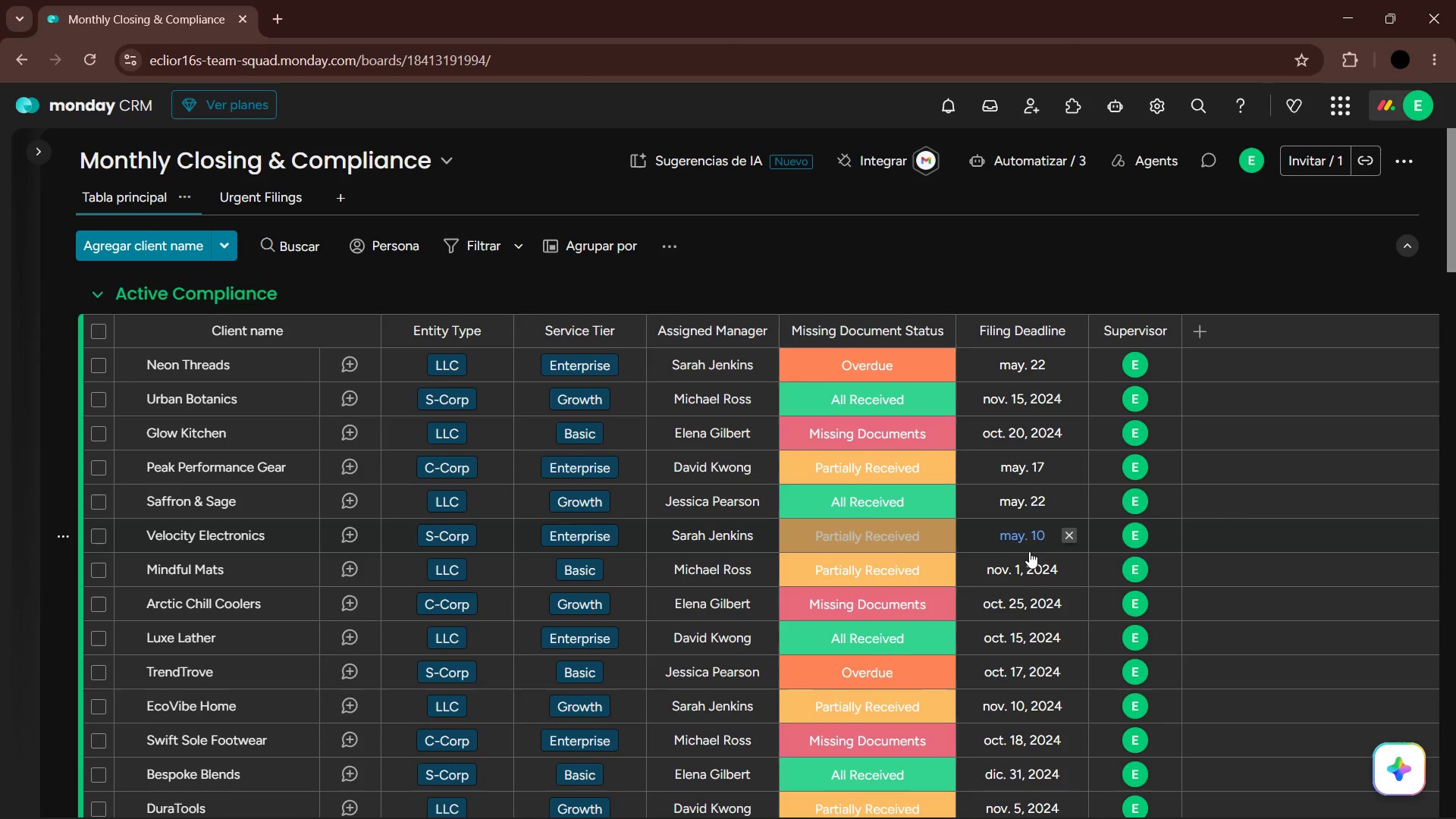 
left_click([1033, 570])
 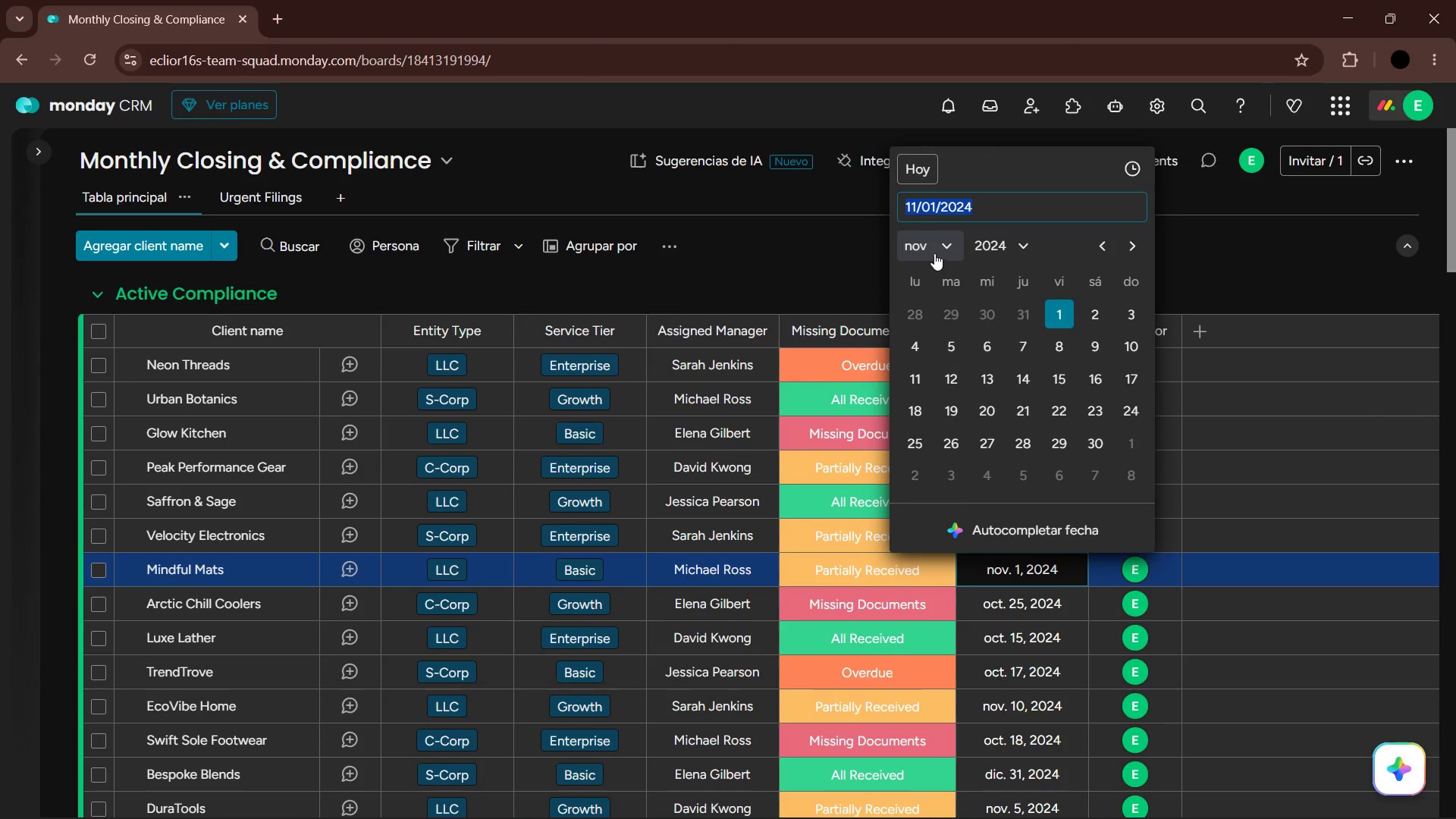 
left_click([927, 161])
 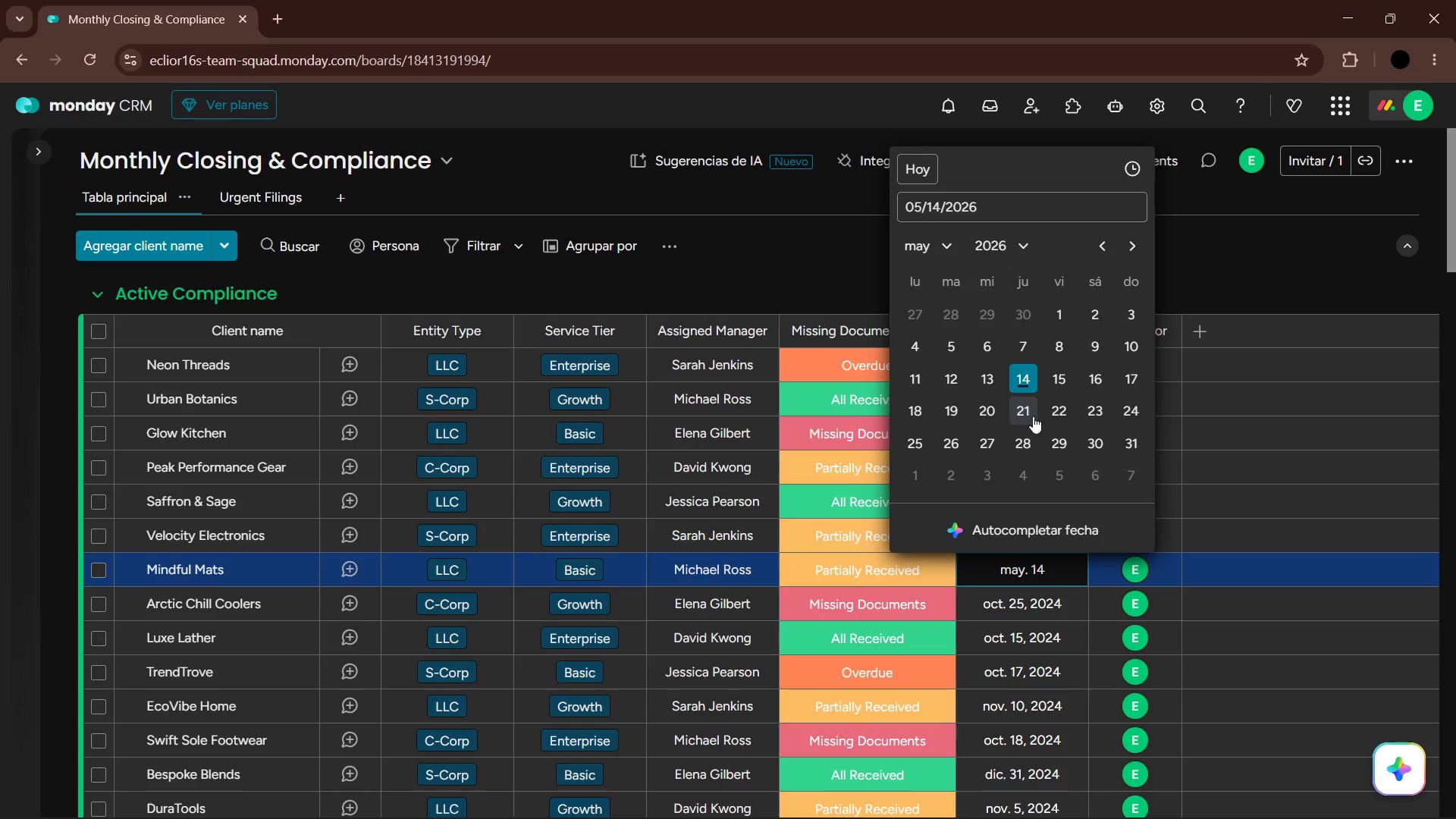 
left_click([1105, 410])
 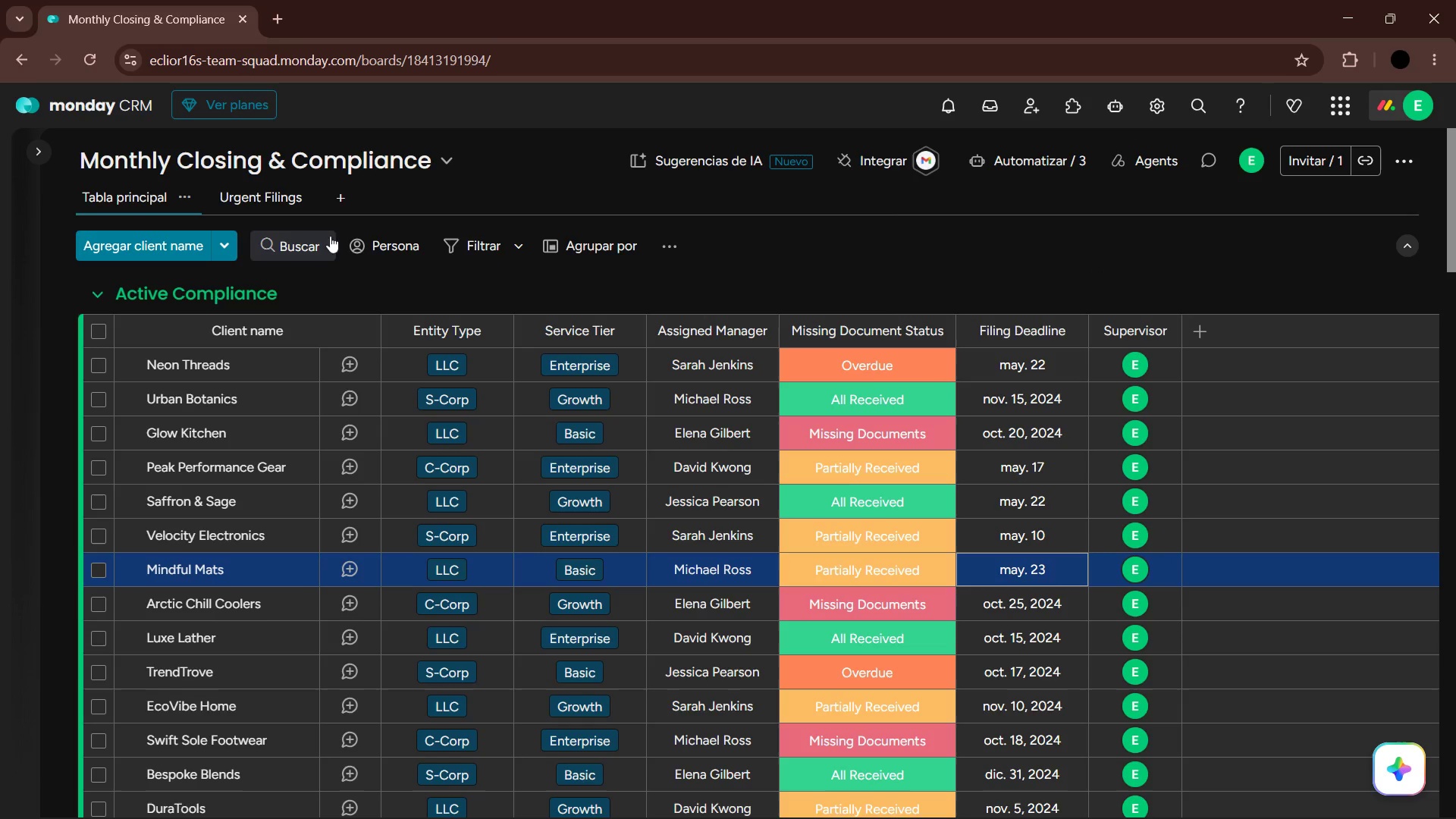 
left_click([297, 206])
 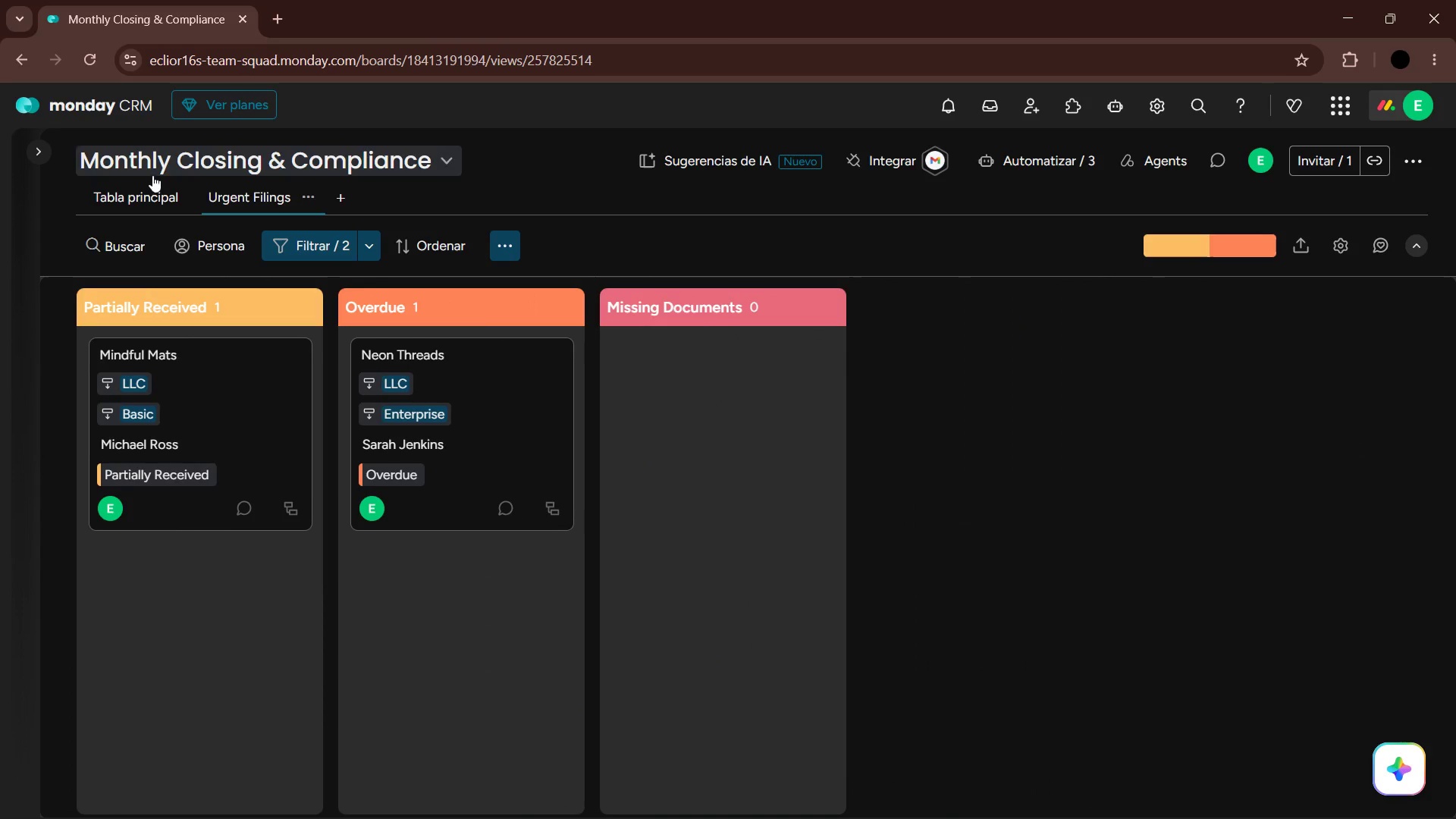 
double_click([149, 190])
 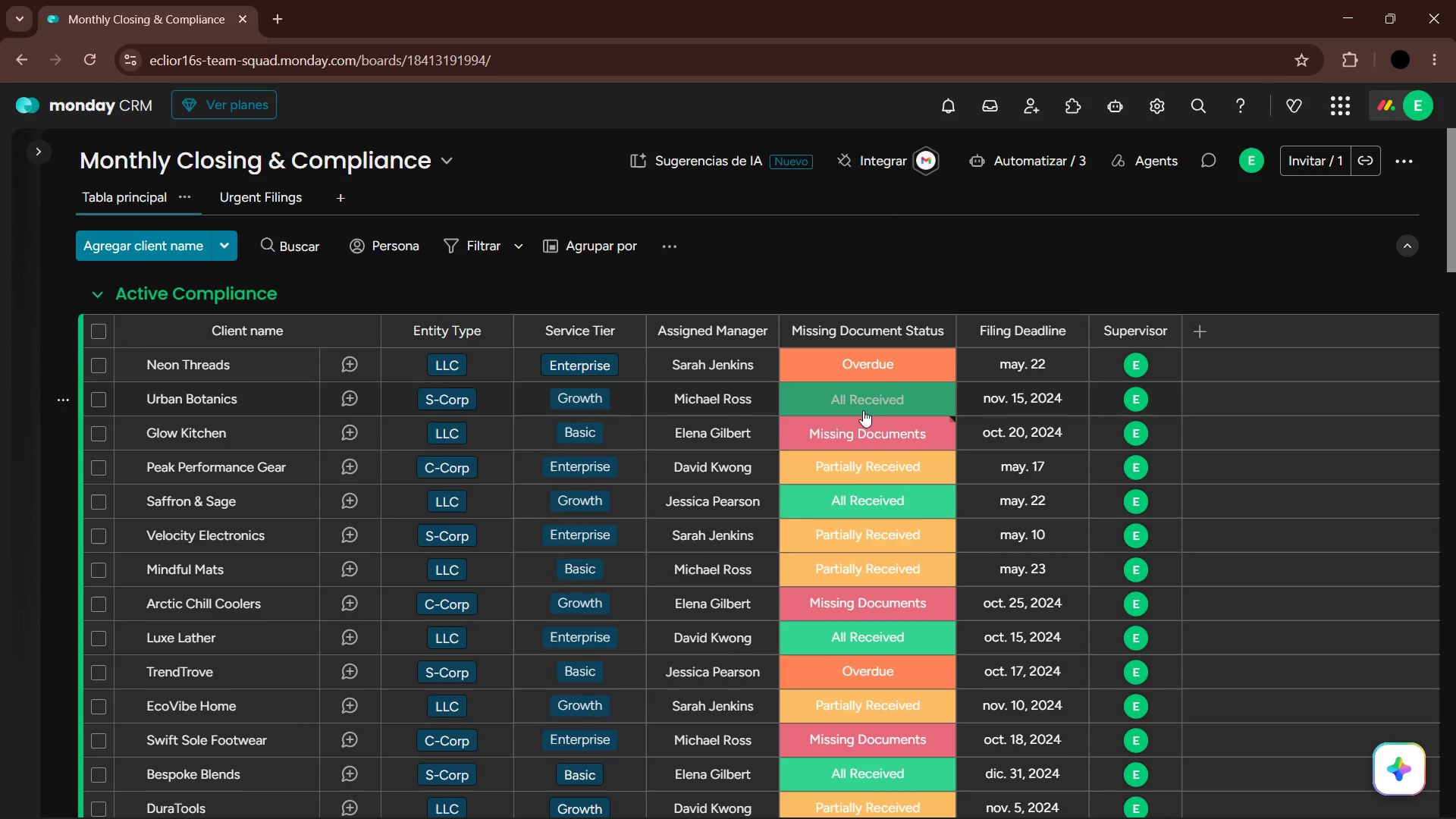 
left_click([874, 431])
 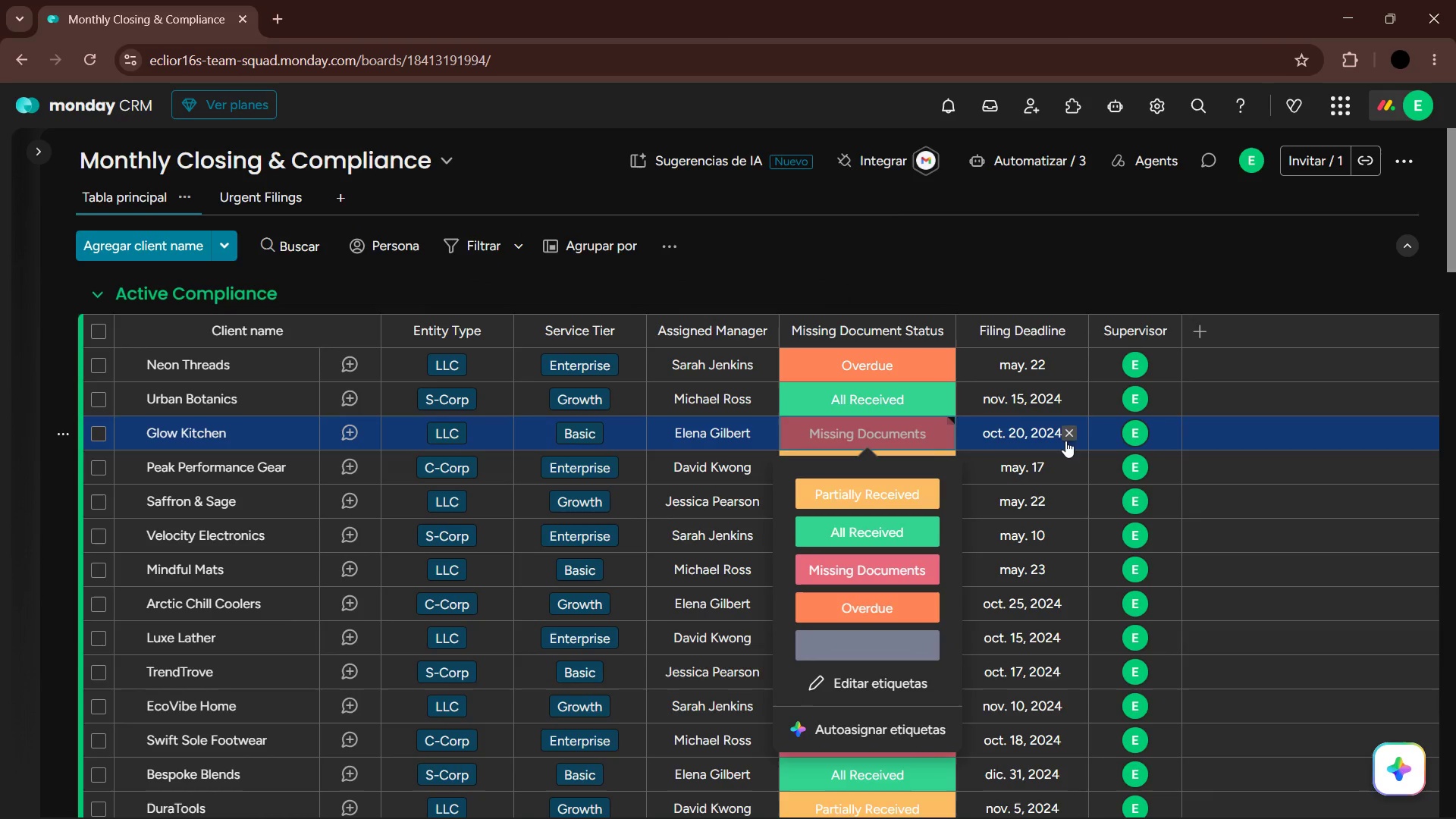 
left_click([1038, 429])
 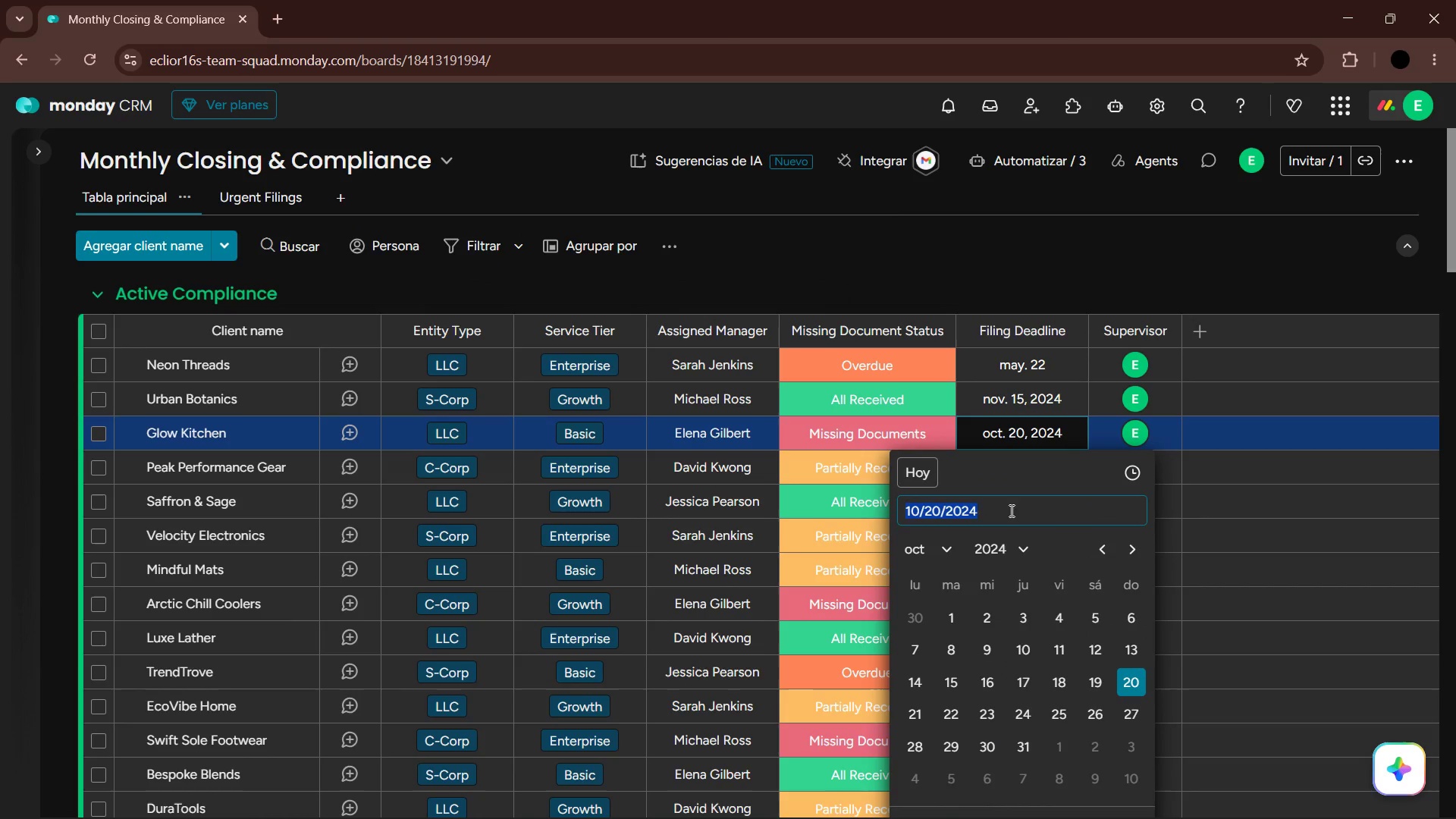 
left_click([910, 472])
 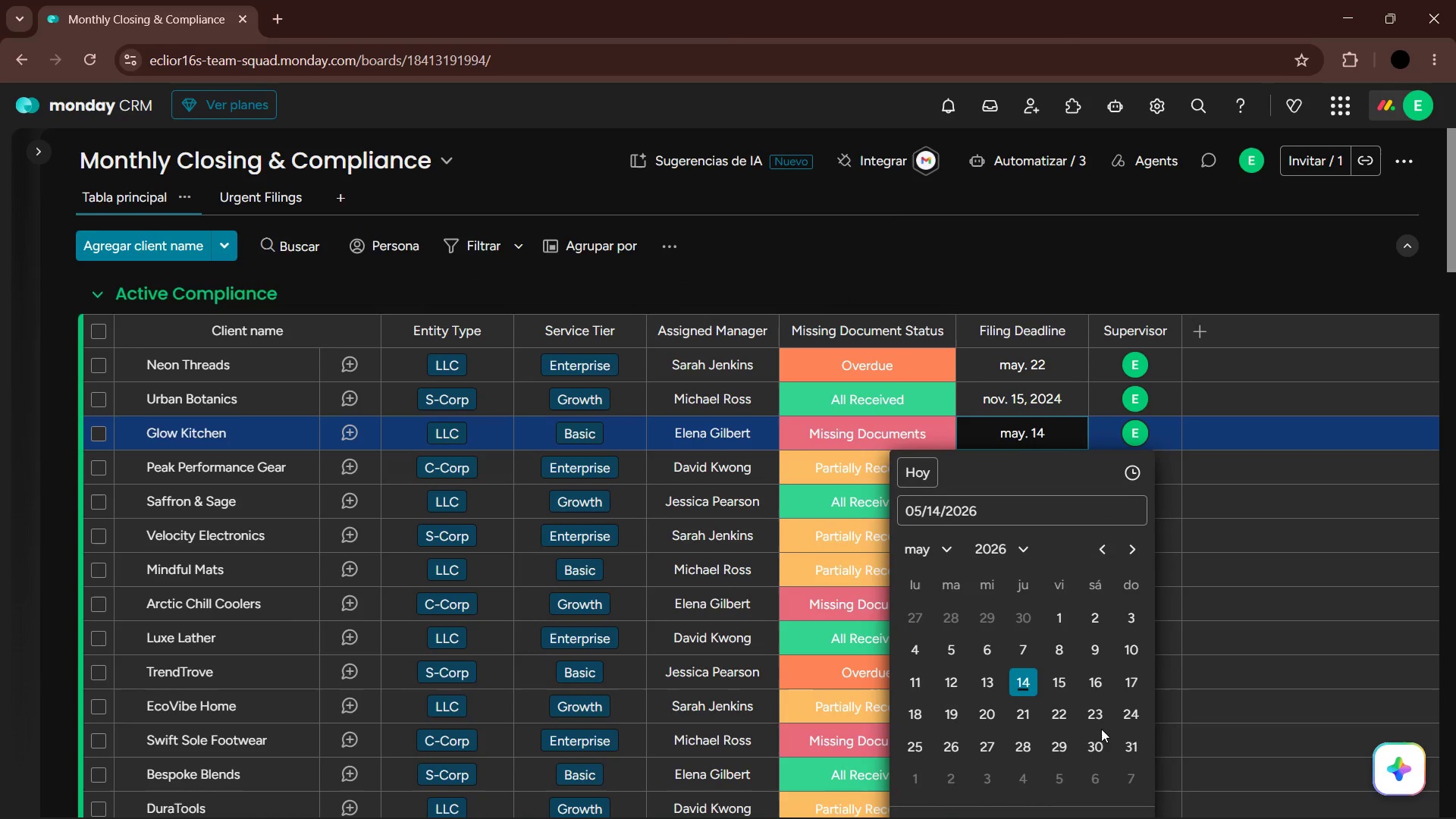 
left_click([1125, 719])
 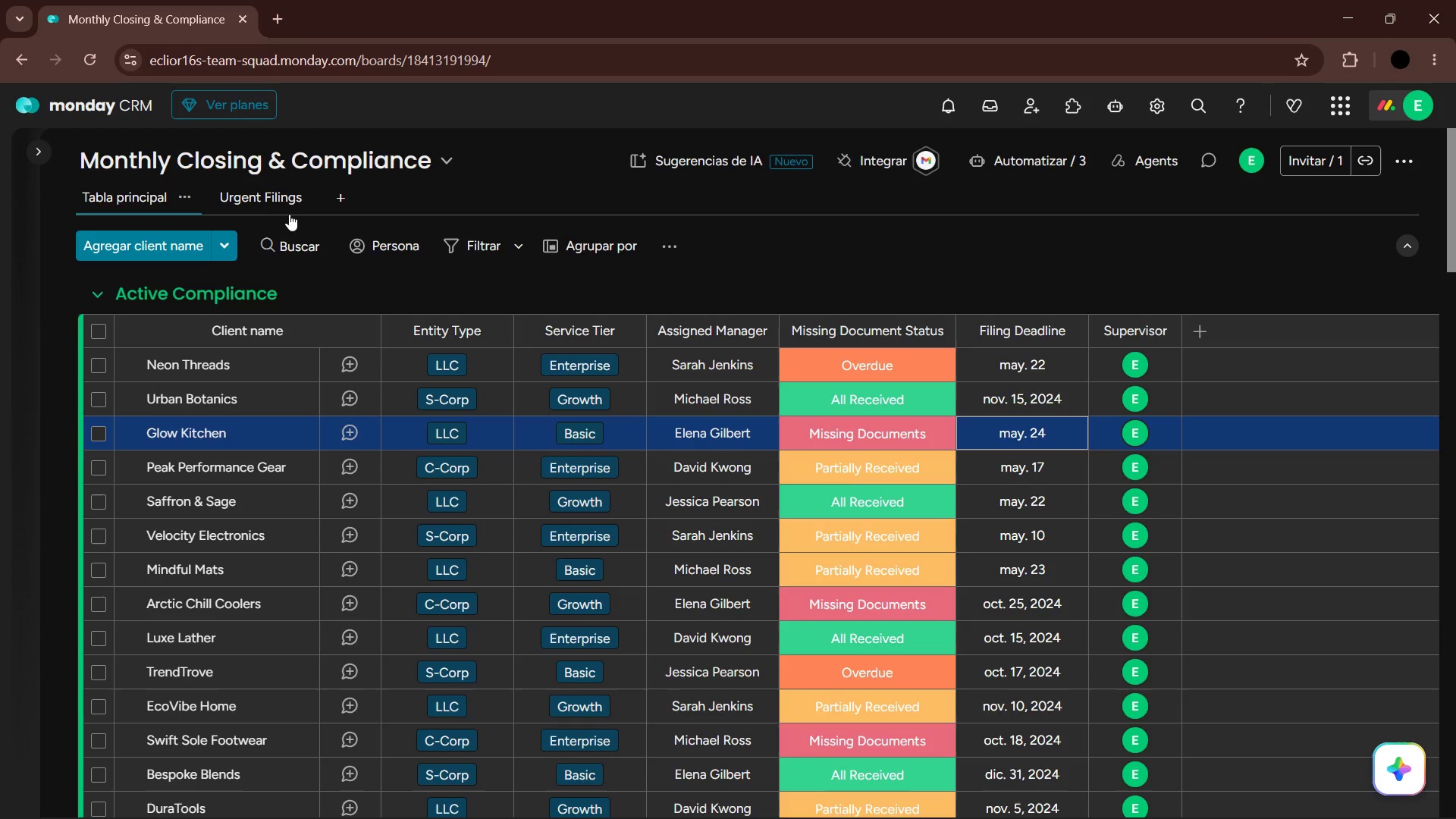 
double_click([284, 191])
 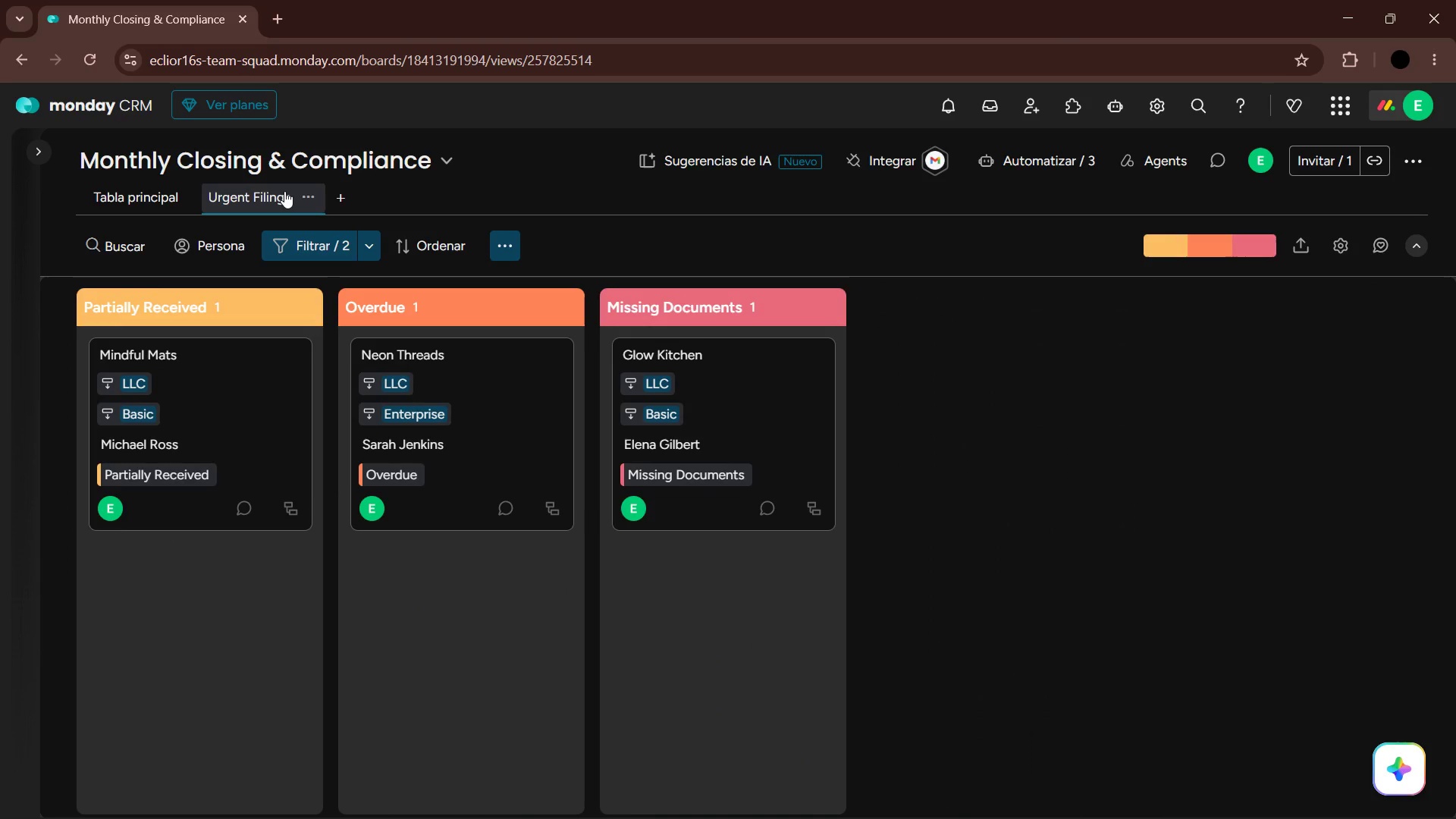 
wait(6.99)
 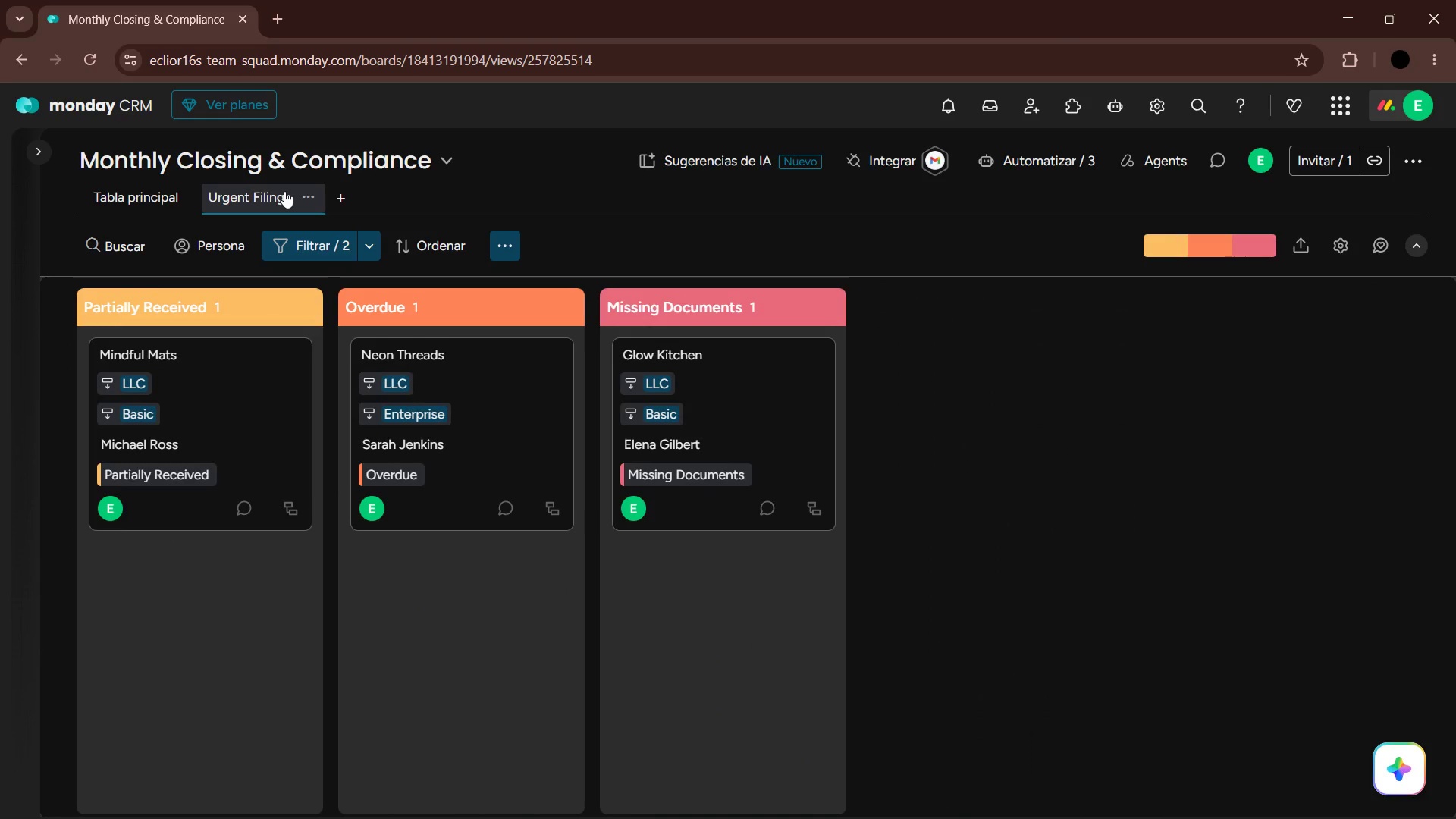 
left_click([172, 187])
 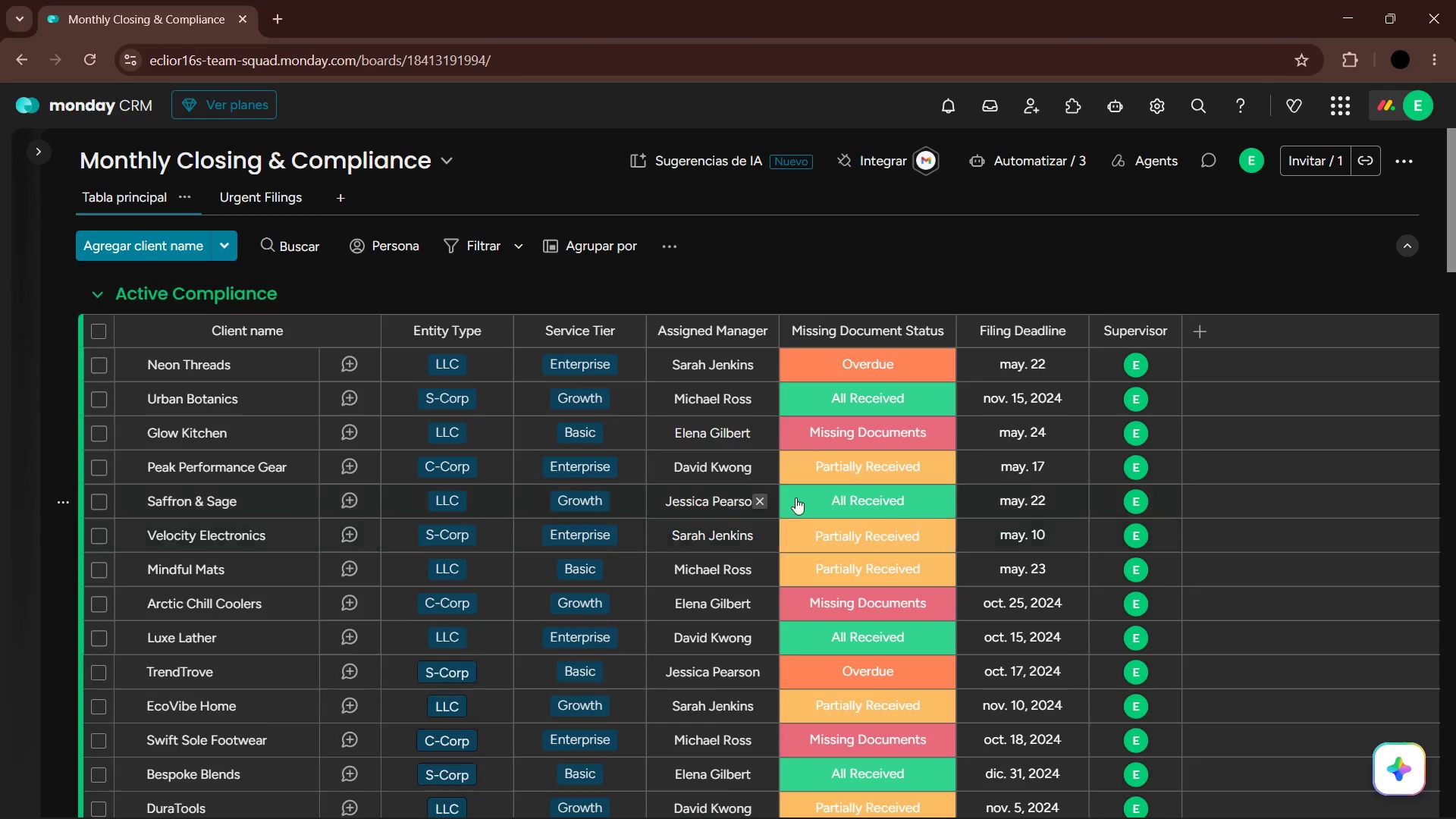 
scroll: coordinate [890, 531], scroll_direction: down, amount: 1.0
 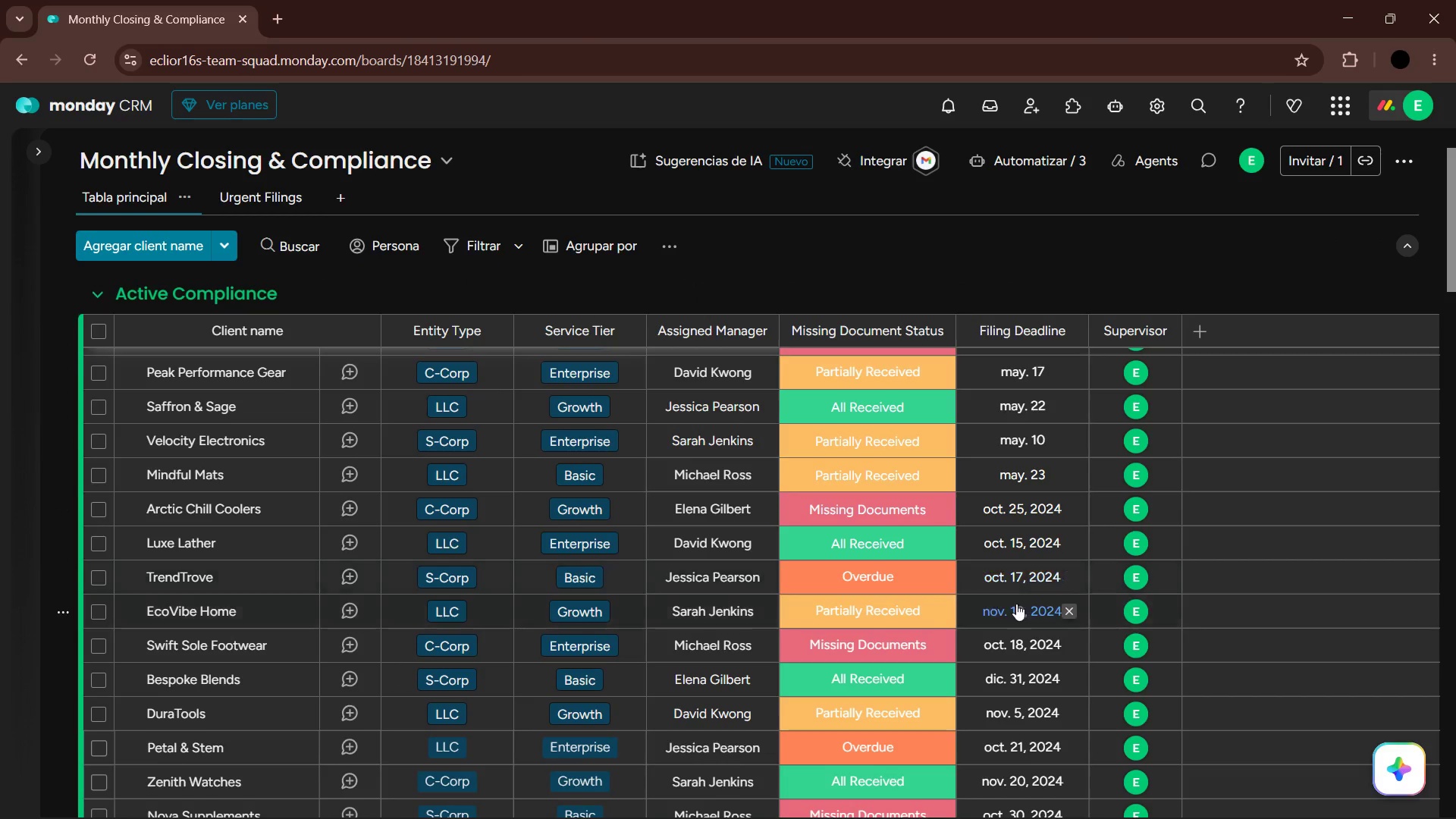 
left_click([1018, 610])
 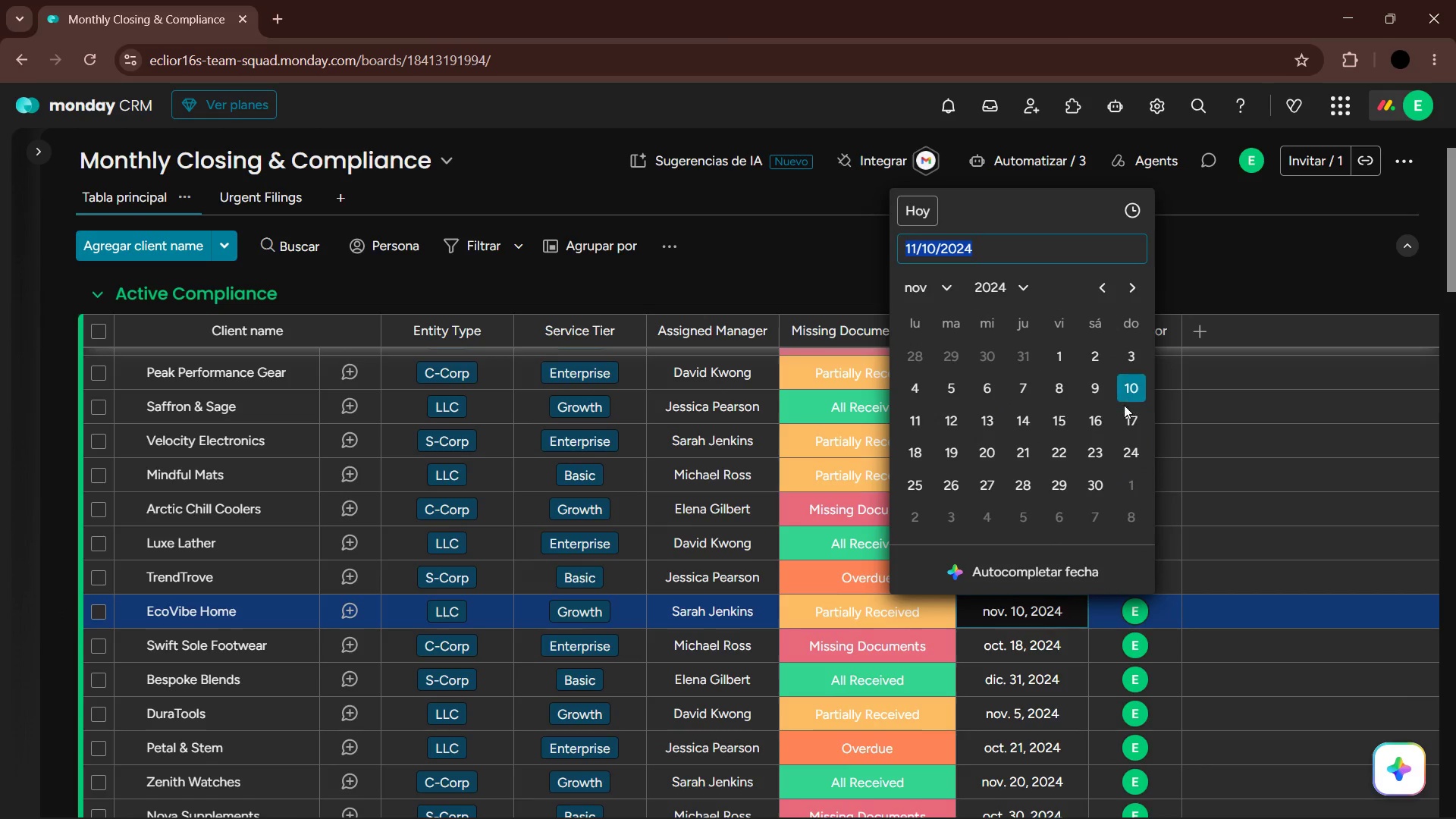 
left_click([912, 210])
 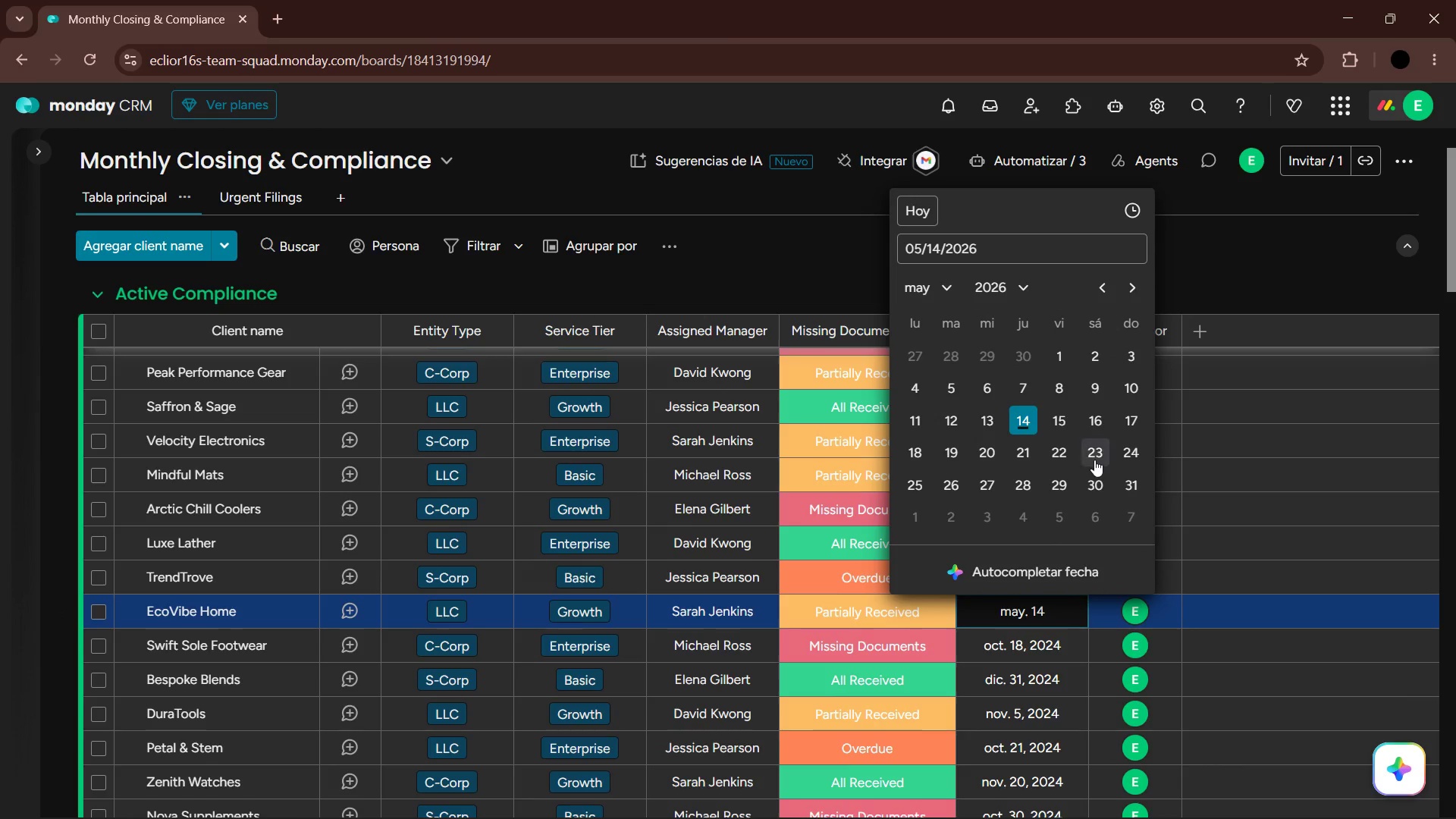 
left_click([1066, 457])
 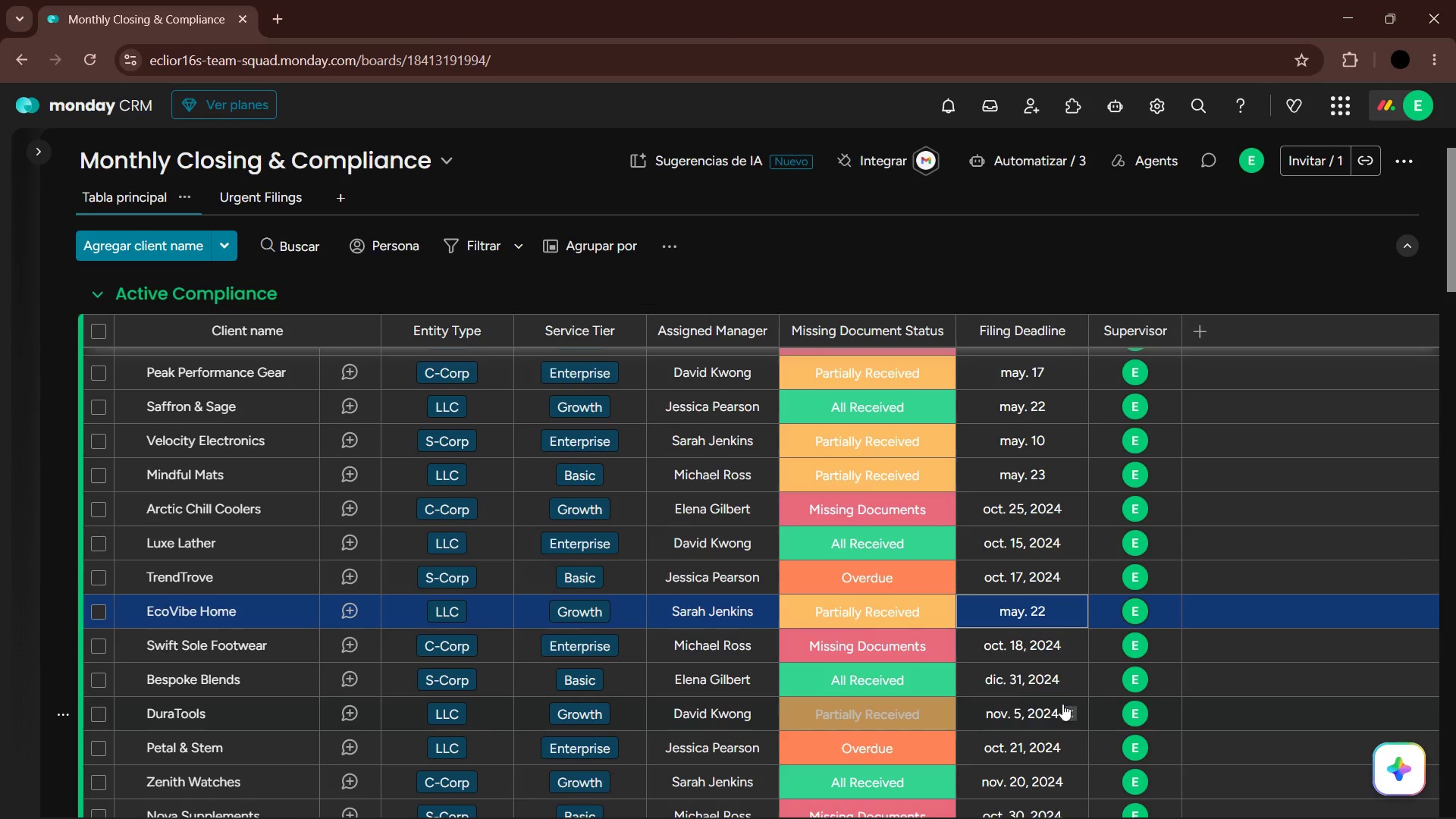 
left_click([1050, 720])
 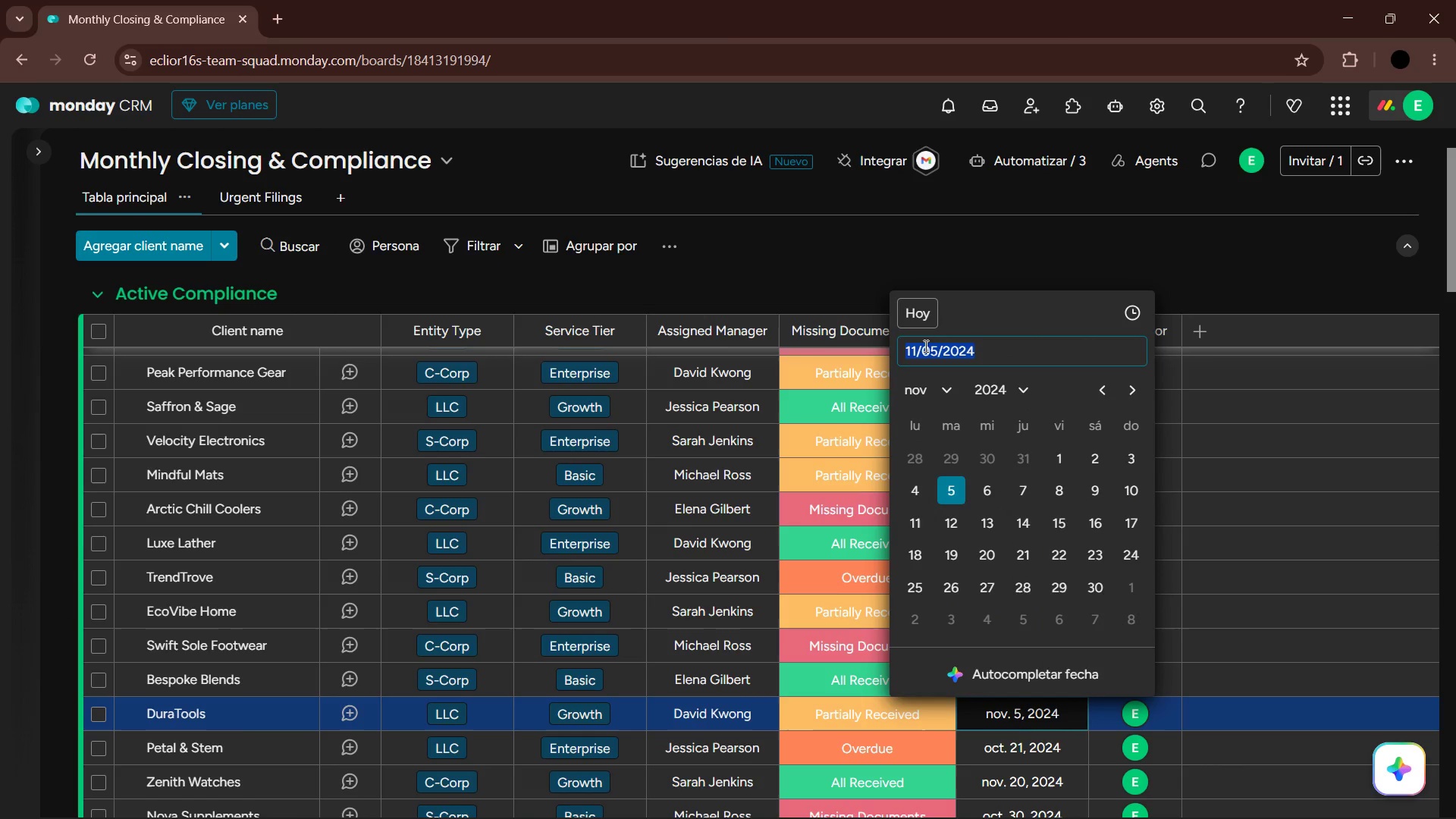 
left_click([919, 314])
 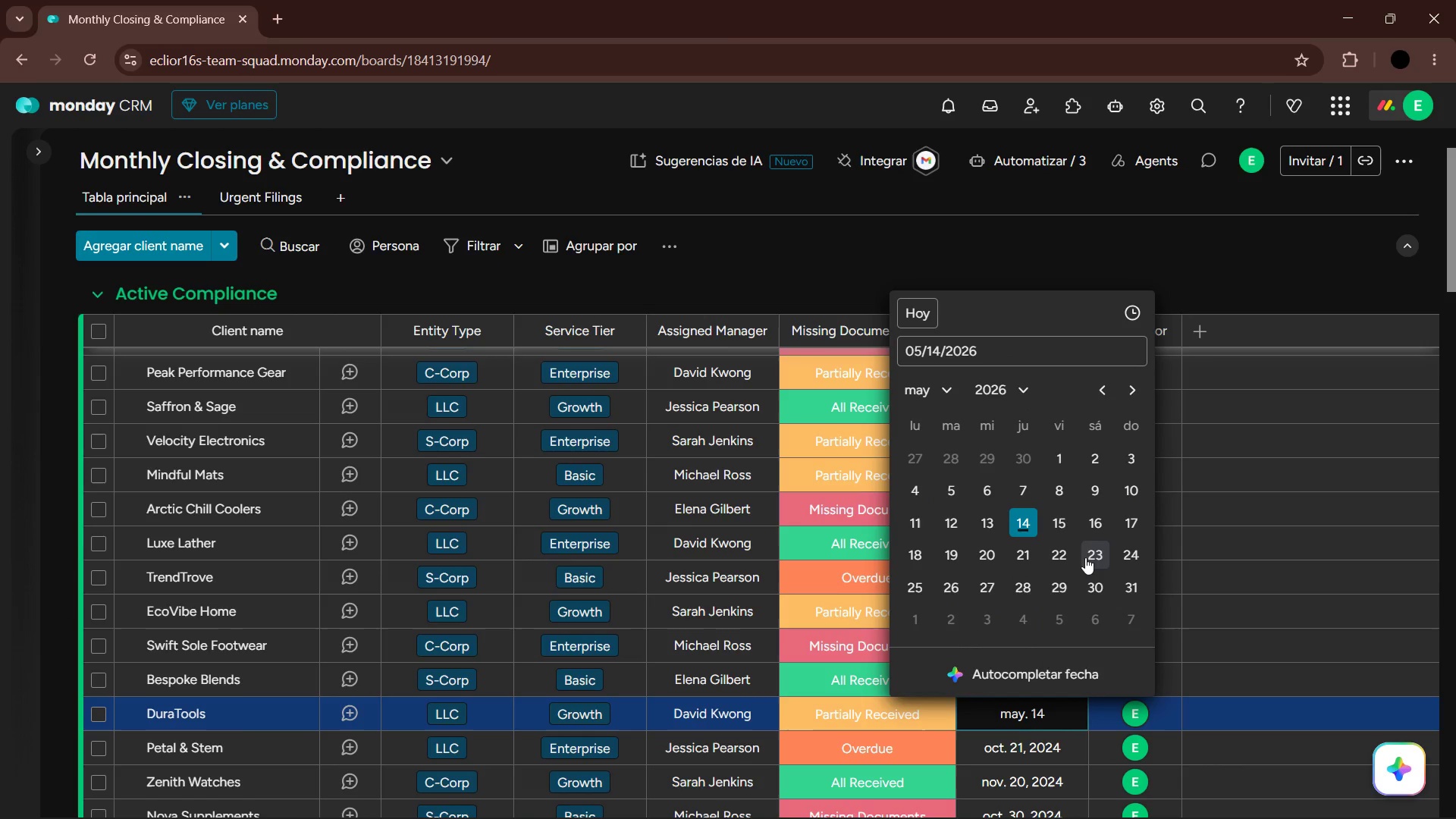 
left_click([1087, 558])
 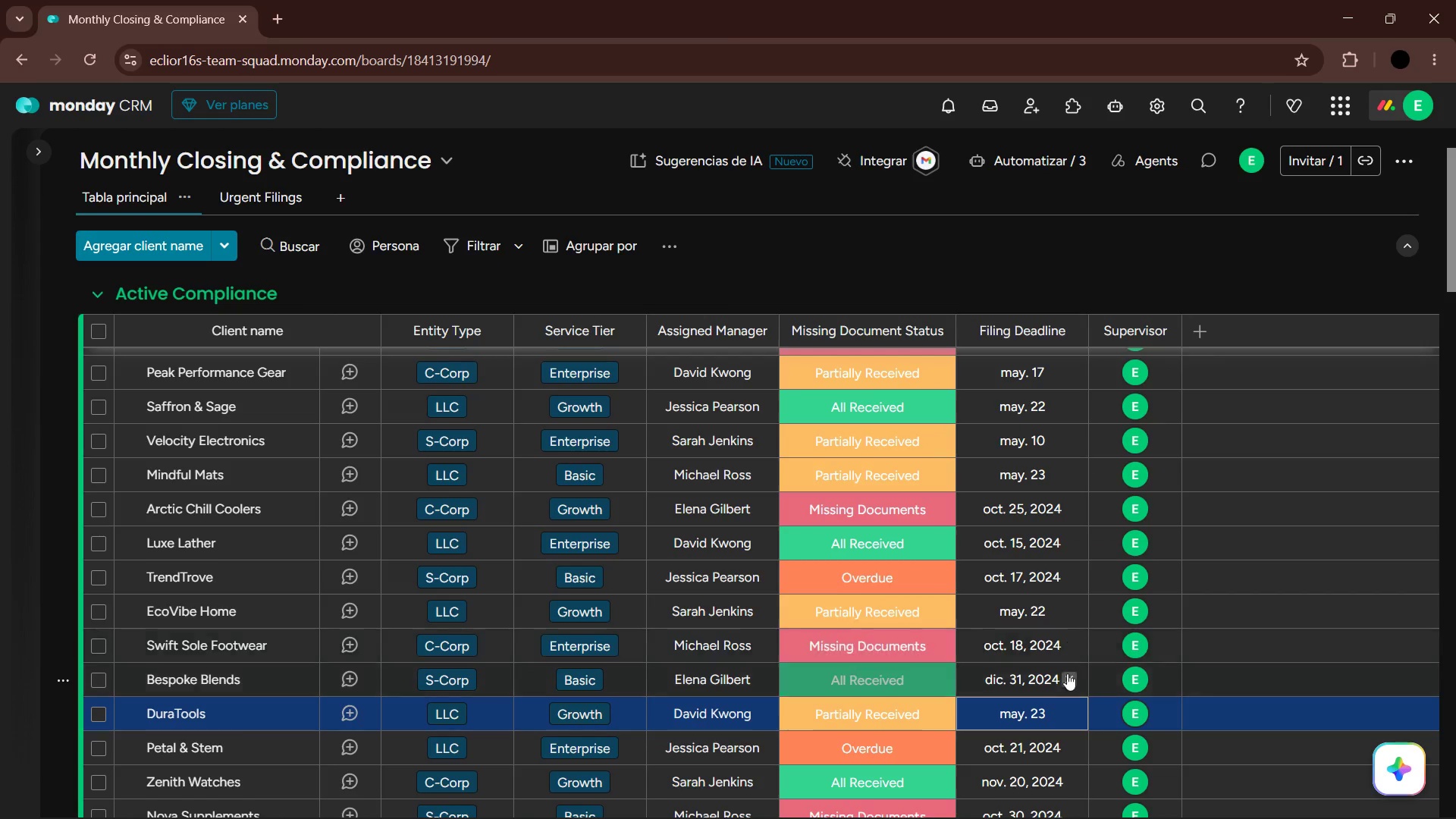 
scroll: coordinate [1065, 682], scroll_direction: down, amount: 2.0
 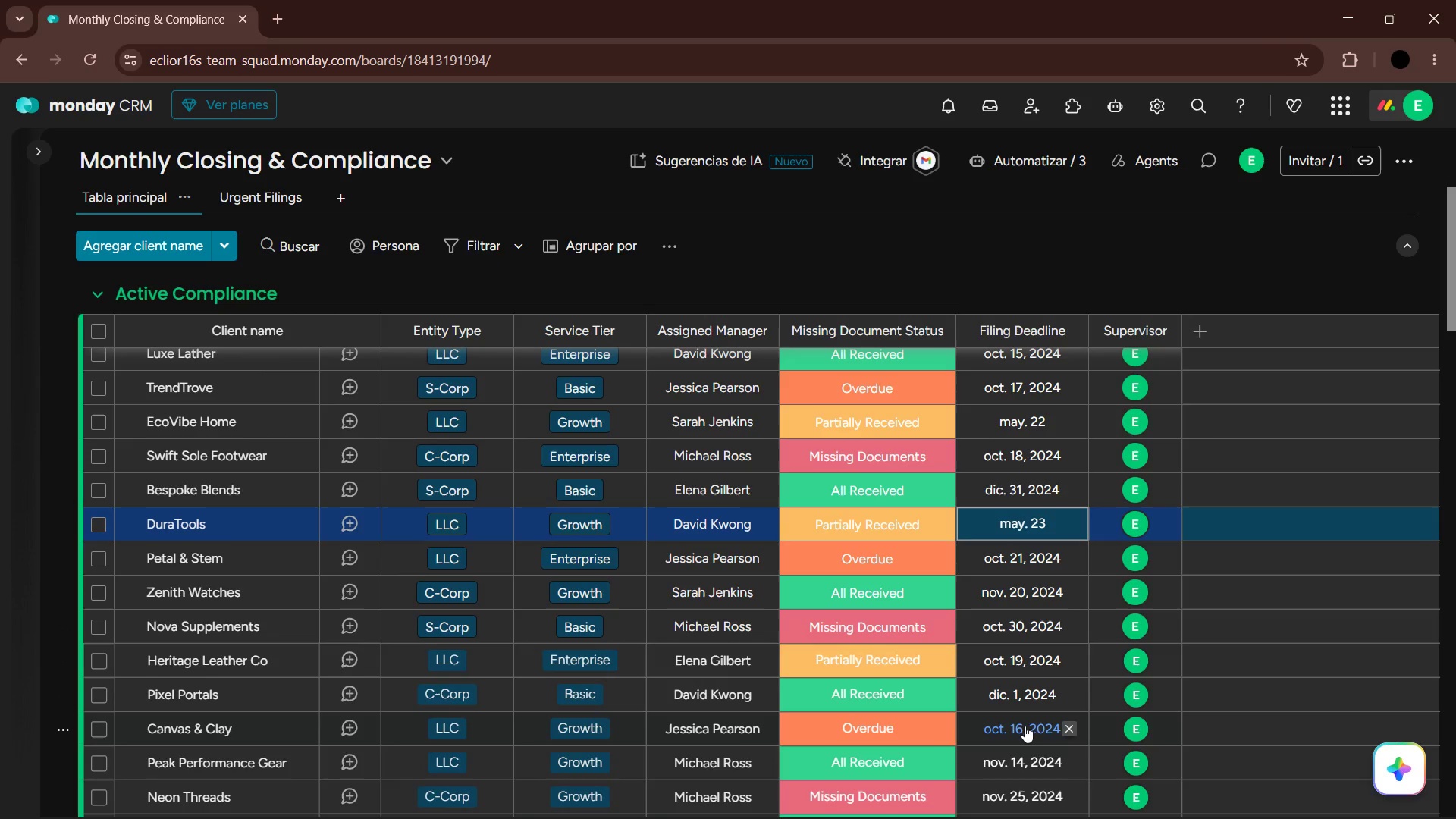 
left_click([1021, 733])
 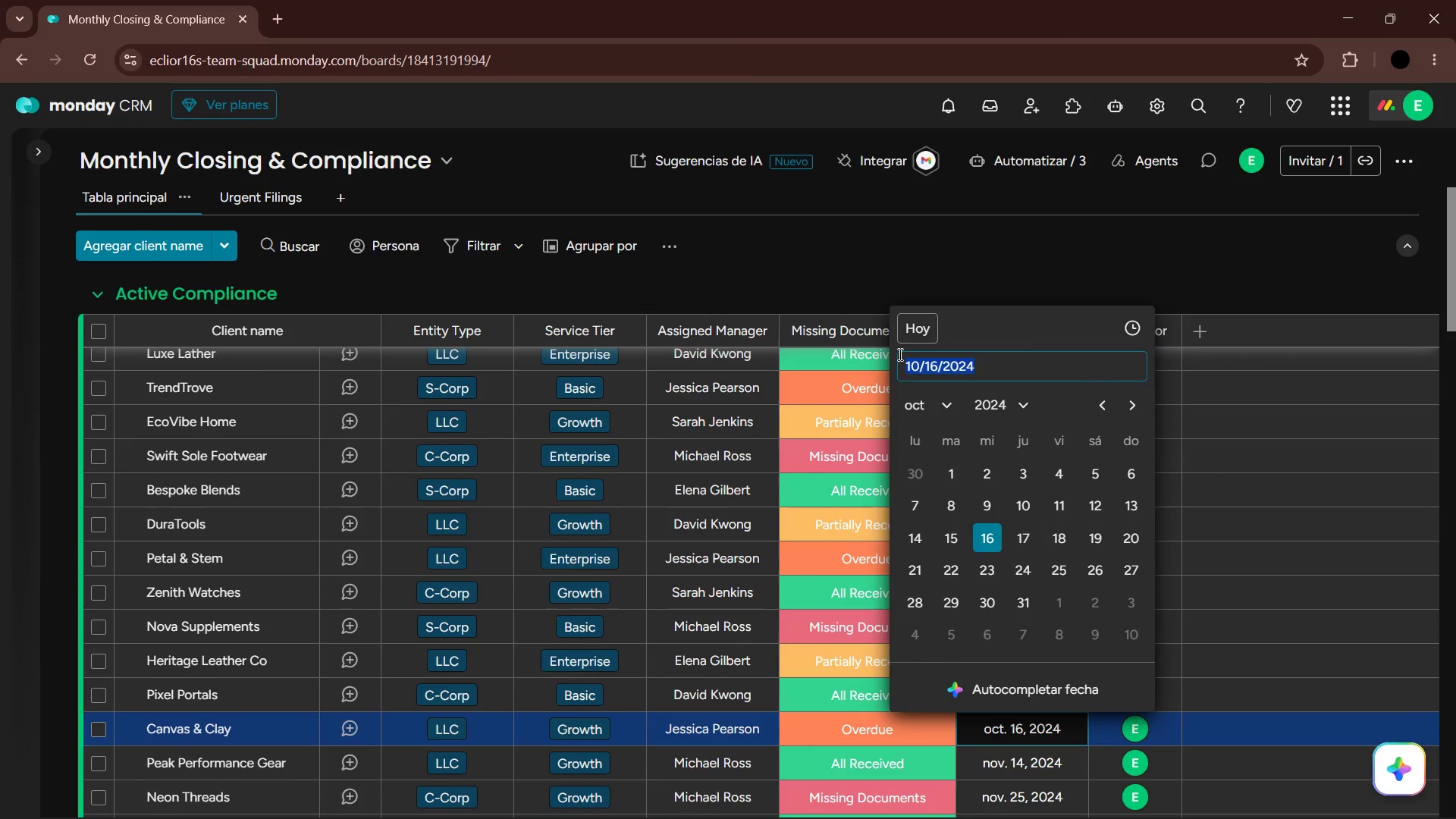 
left_click([912, 331])
 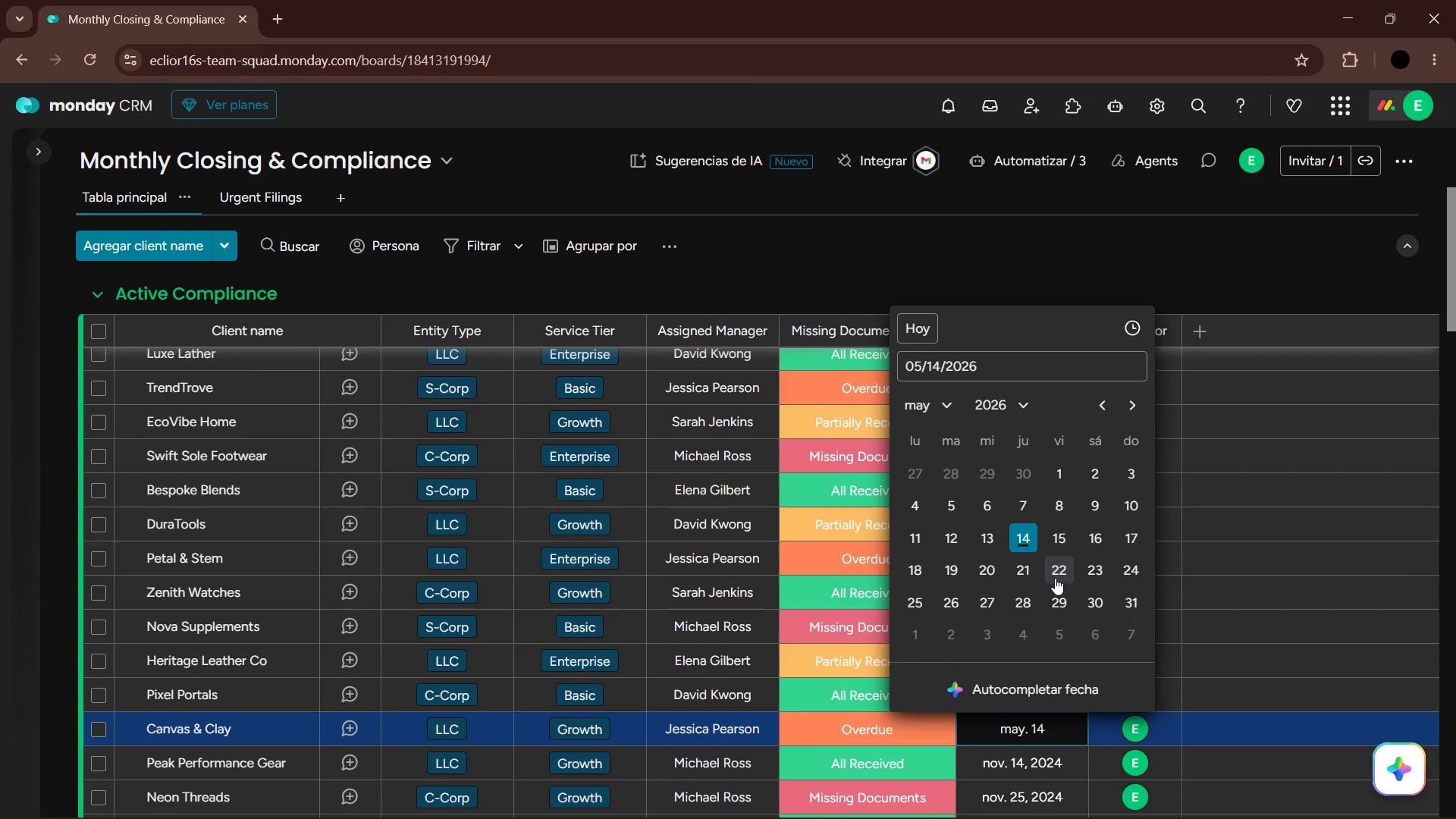 
left_click([1012, 572])
 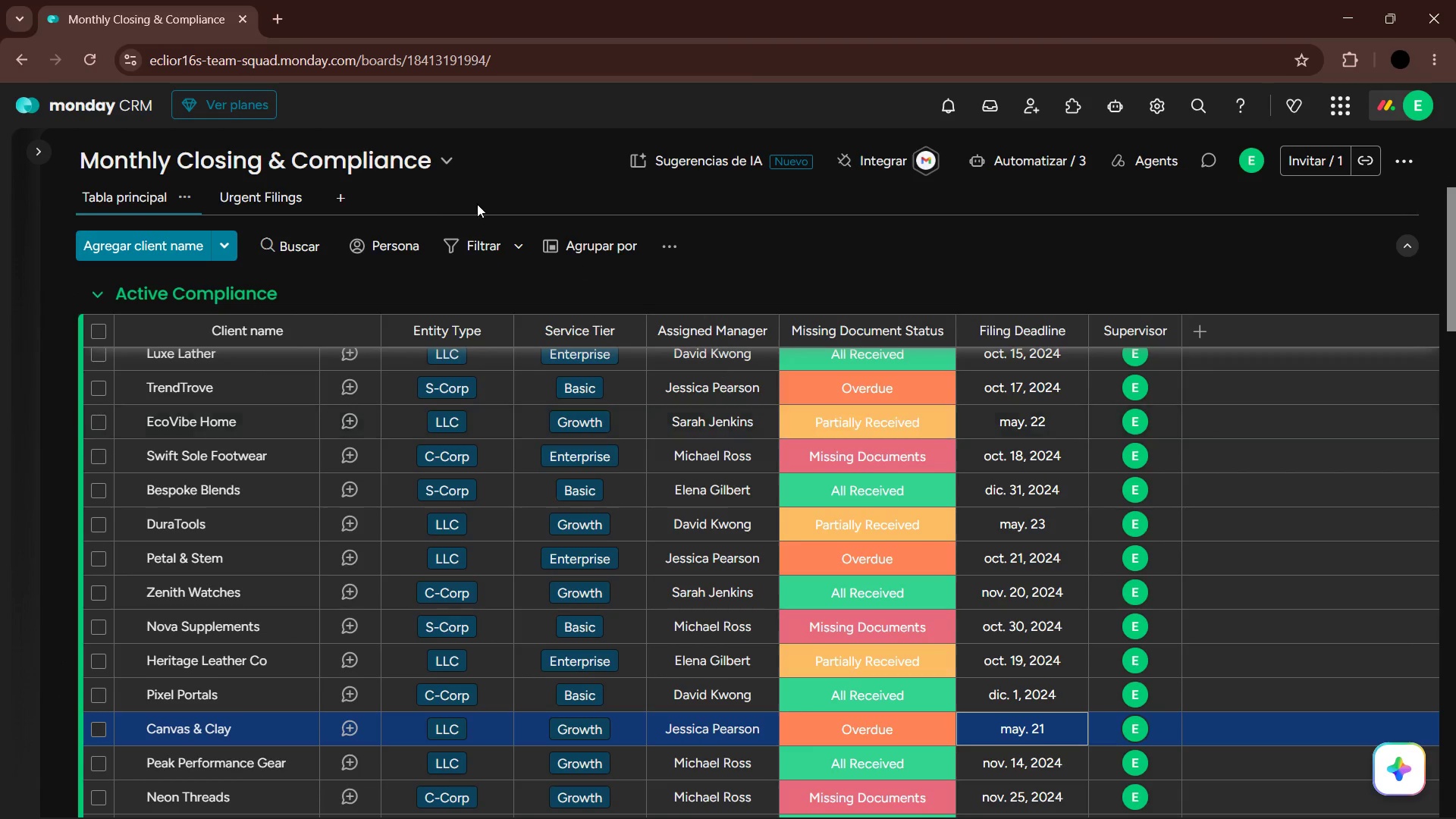 
left_click([290, 184])
 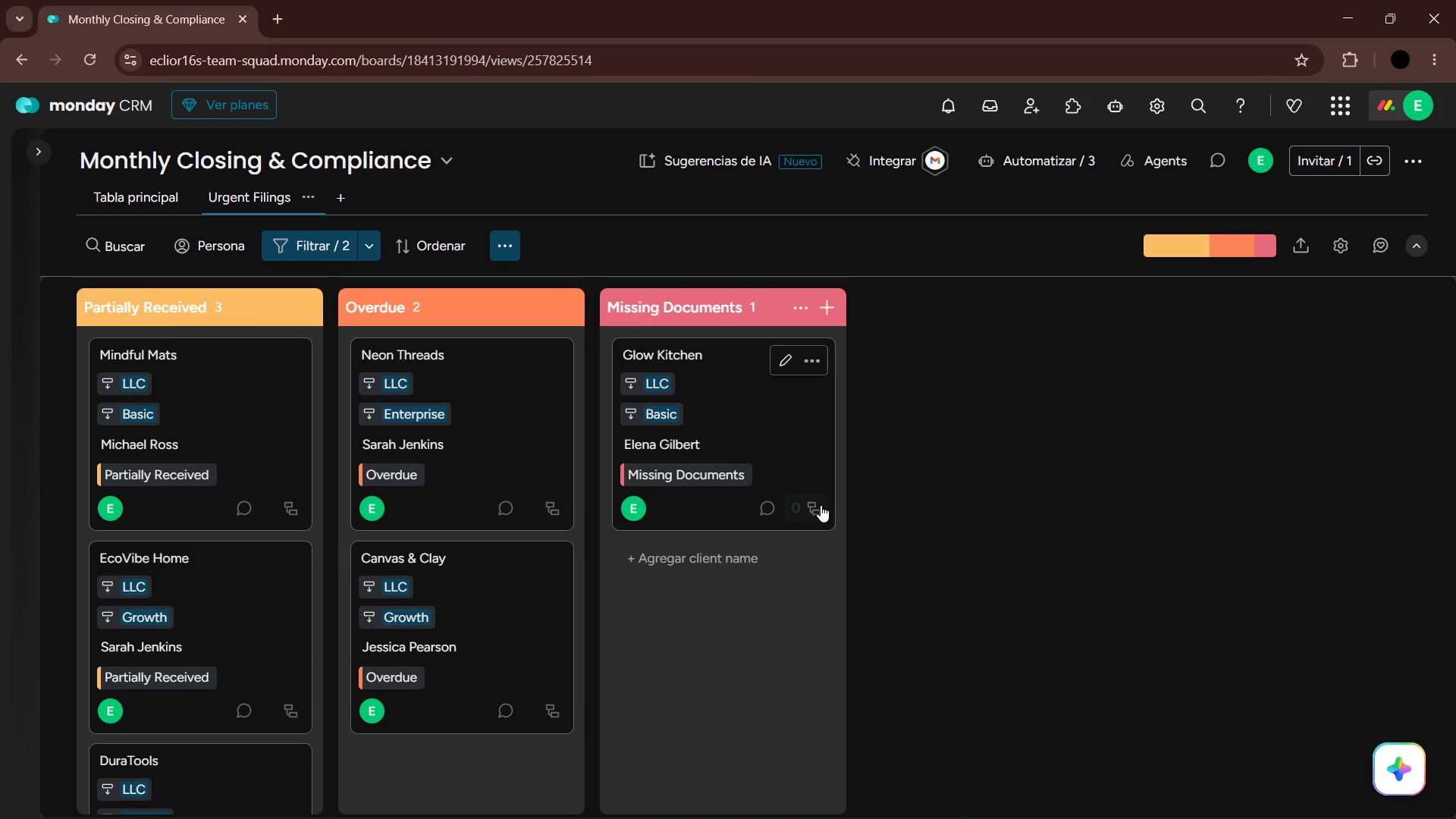 
scroll: coordinate [714, 604], scroll_direction: down, amount: 4.0
 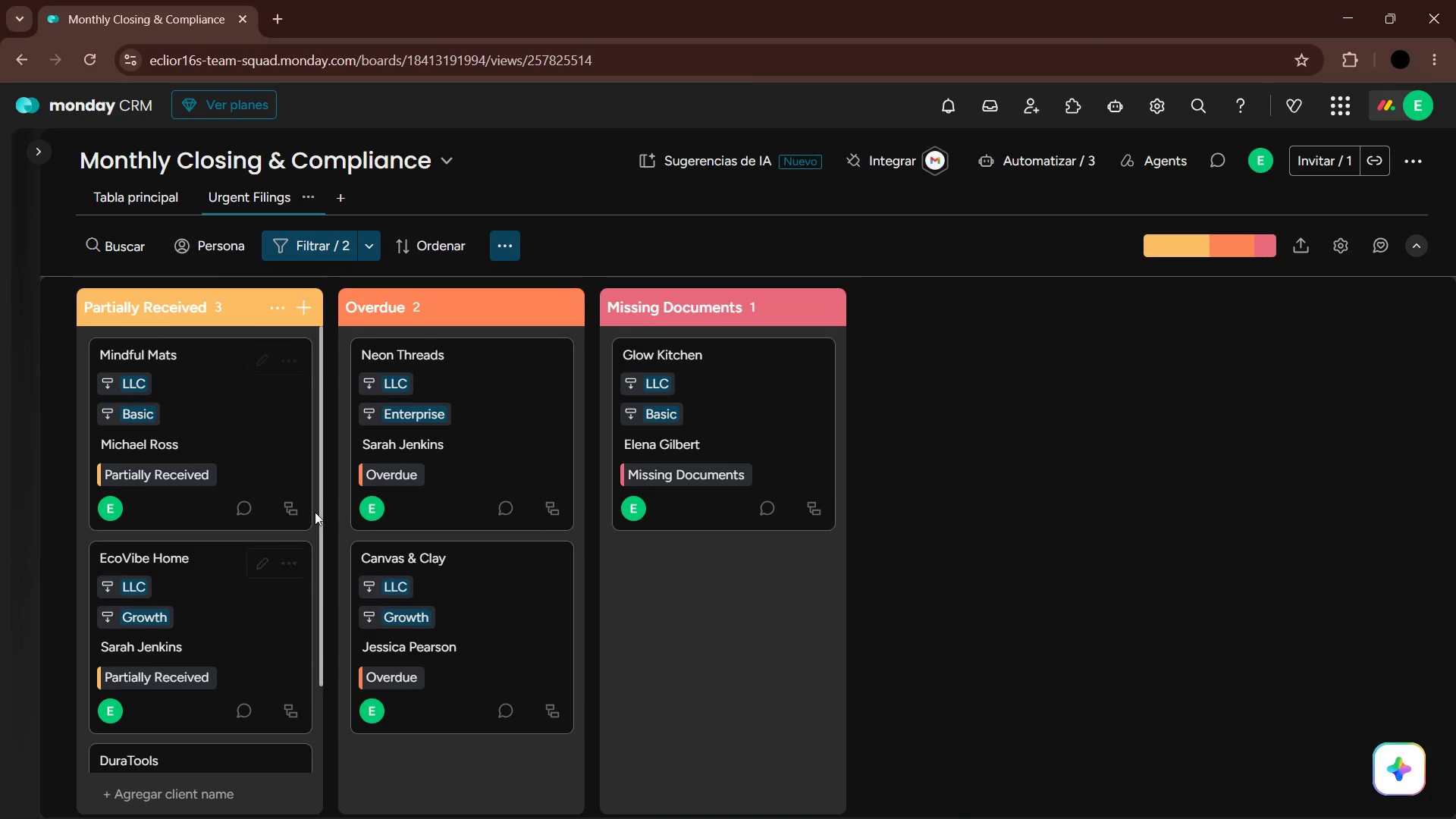 
scroll: coordinate [253, 535], scroll_direction: none, amount: 0.0
 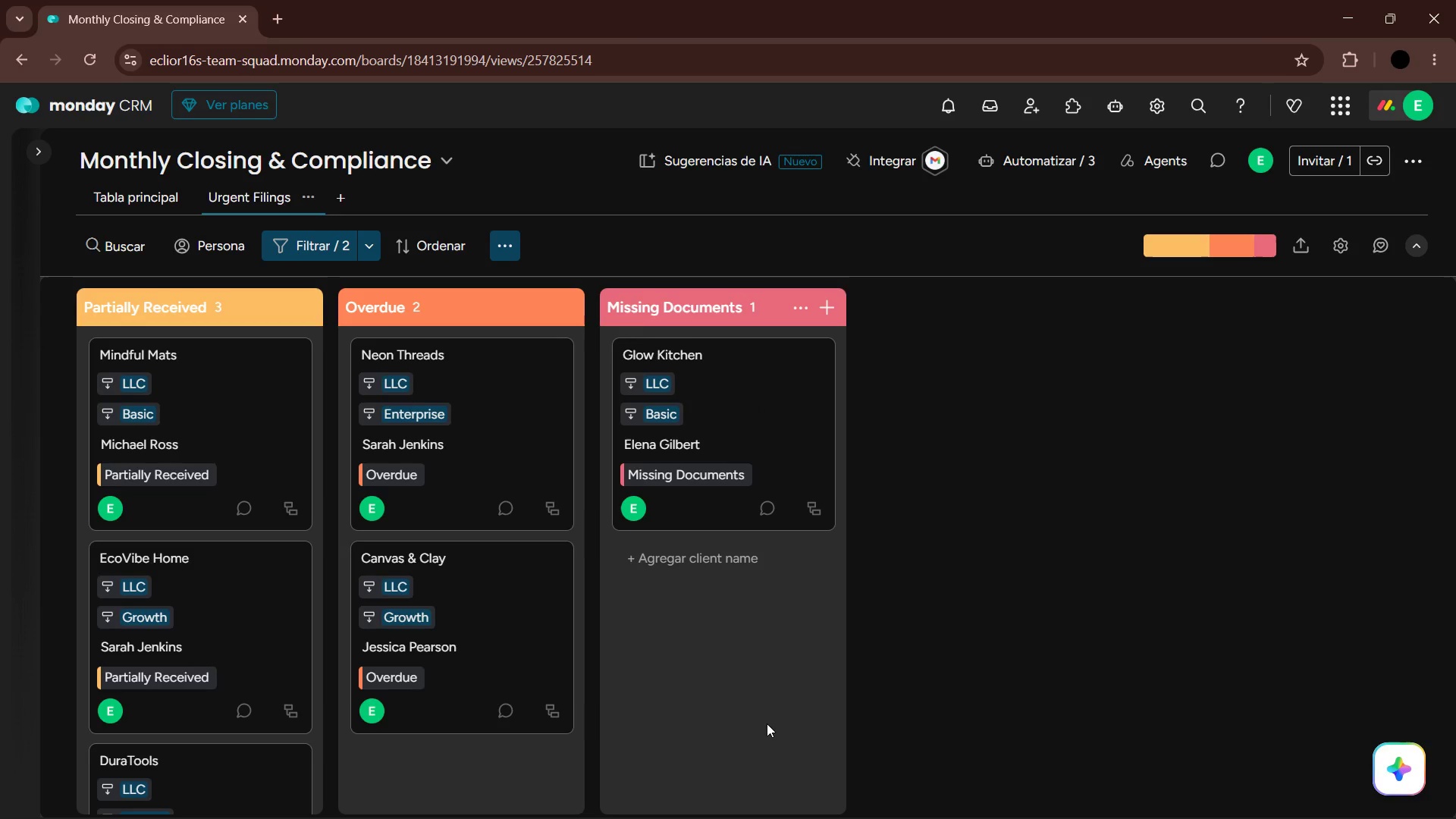 
wait(5.42)
 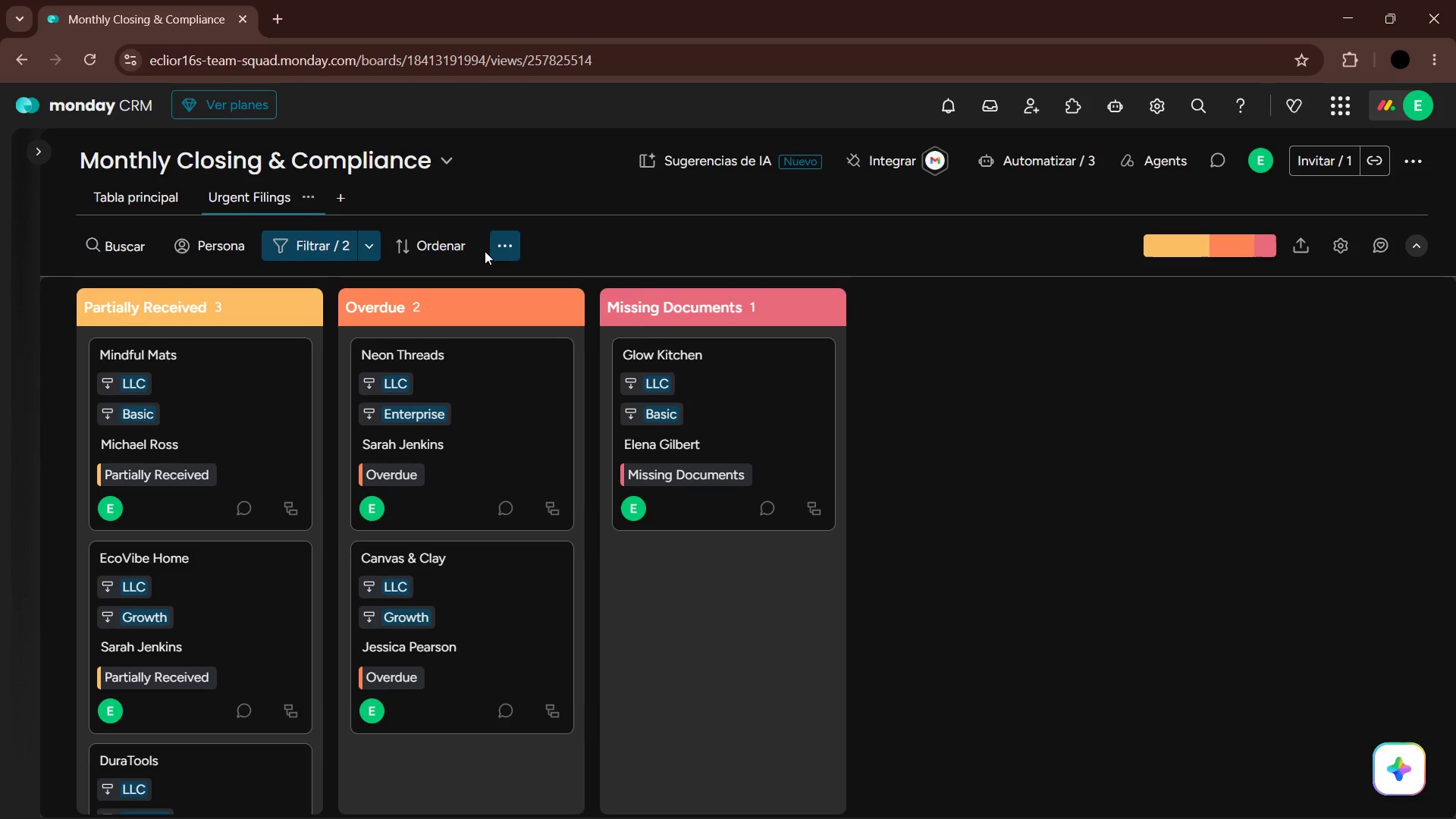 
left_click([932, 801])
 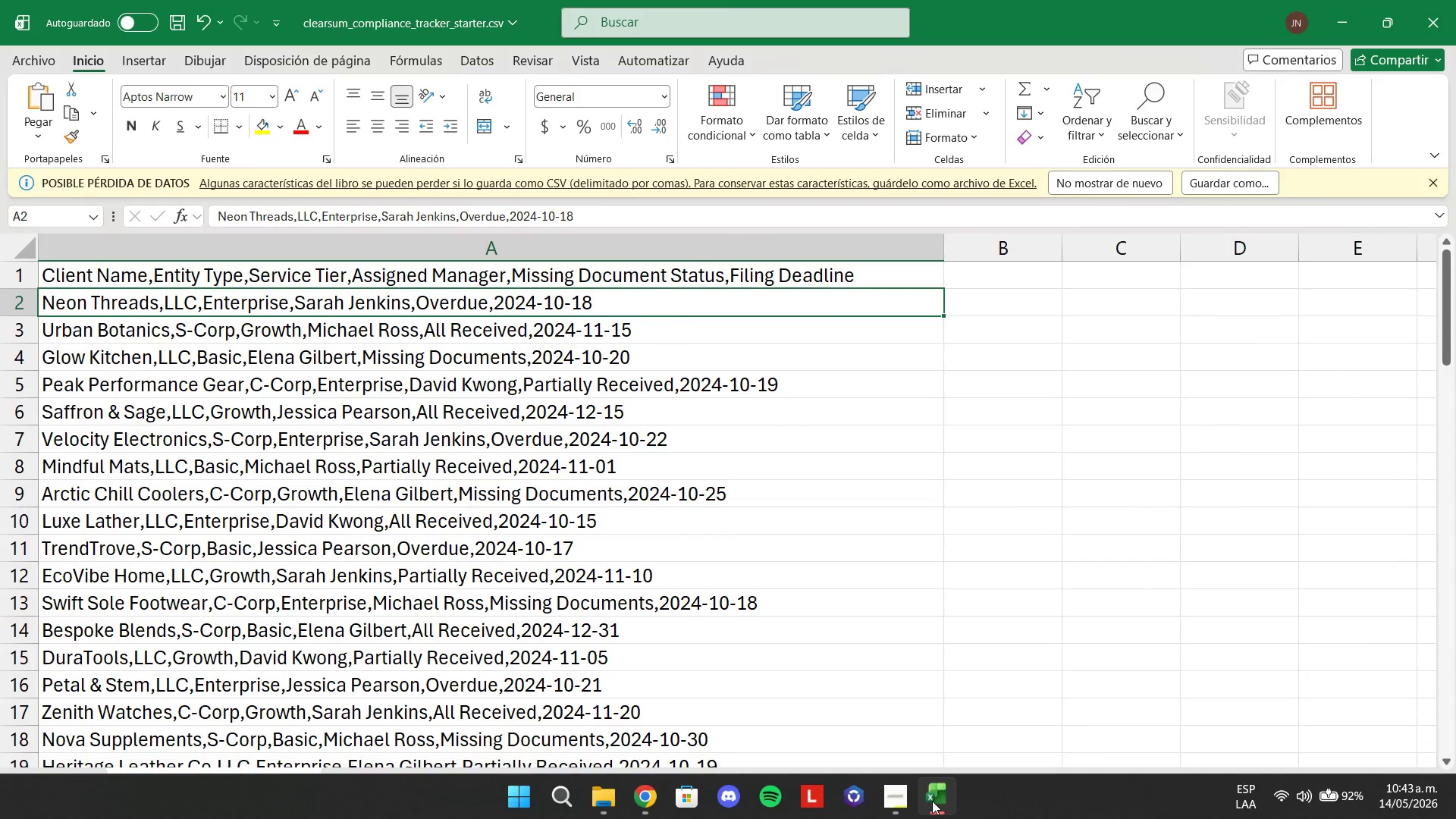 
left_click([932, 801])
 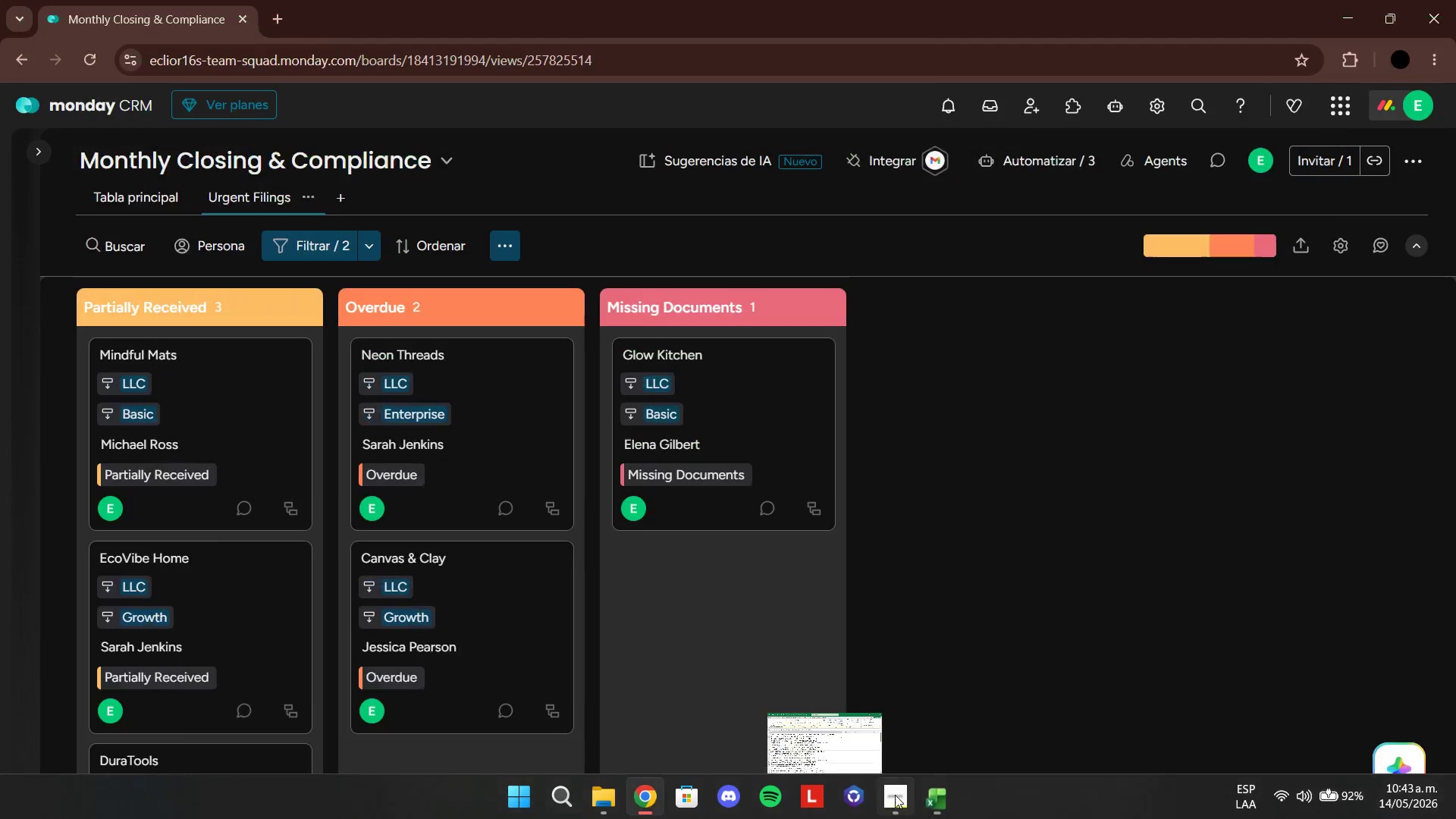 
double_click([892, 795])